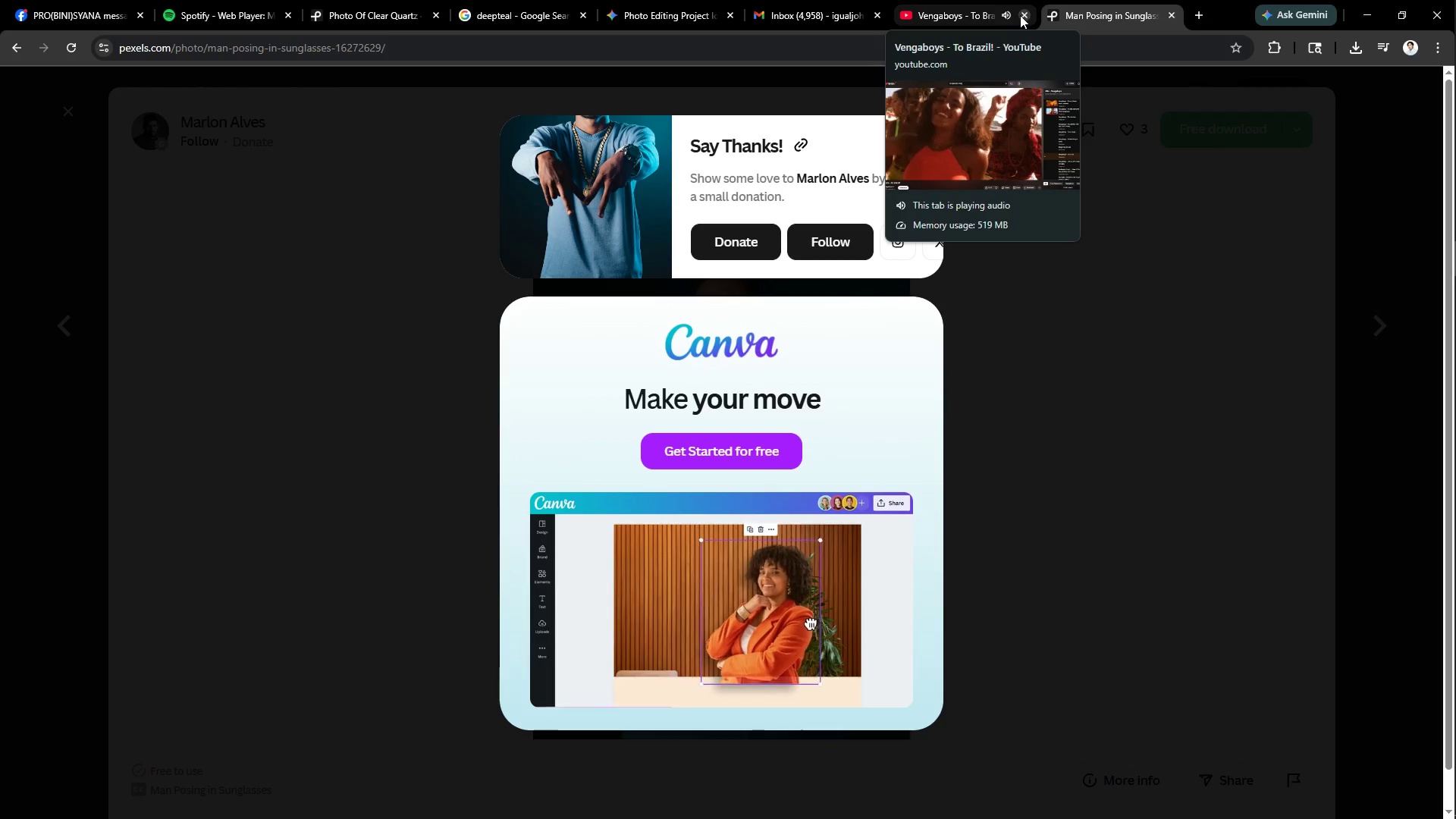 
mouse_move([965, 19])
 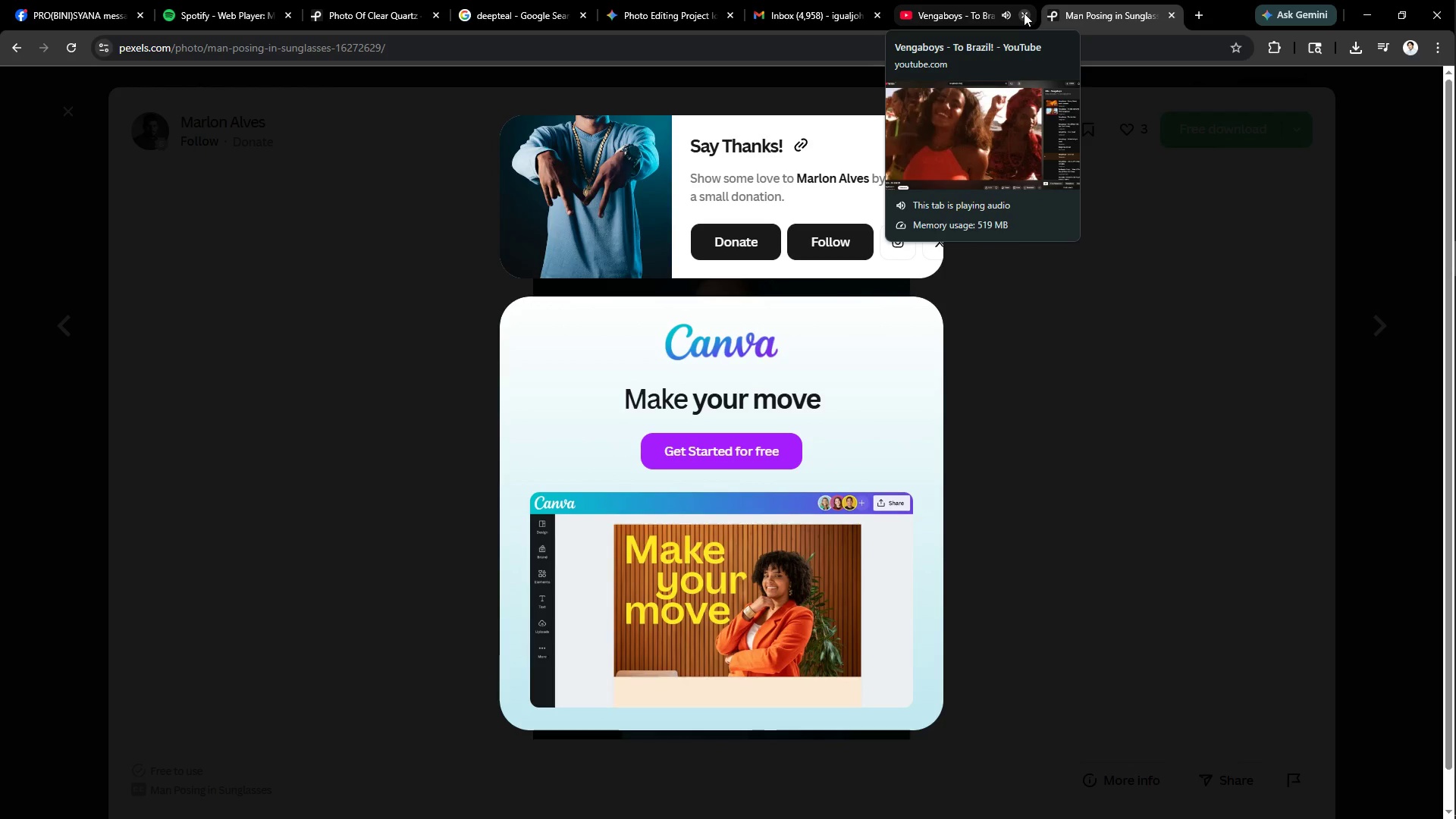 
left_click([1024, 13])
 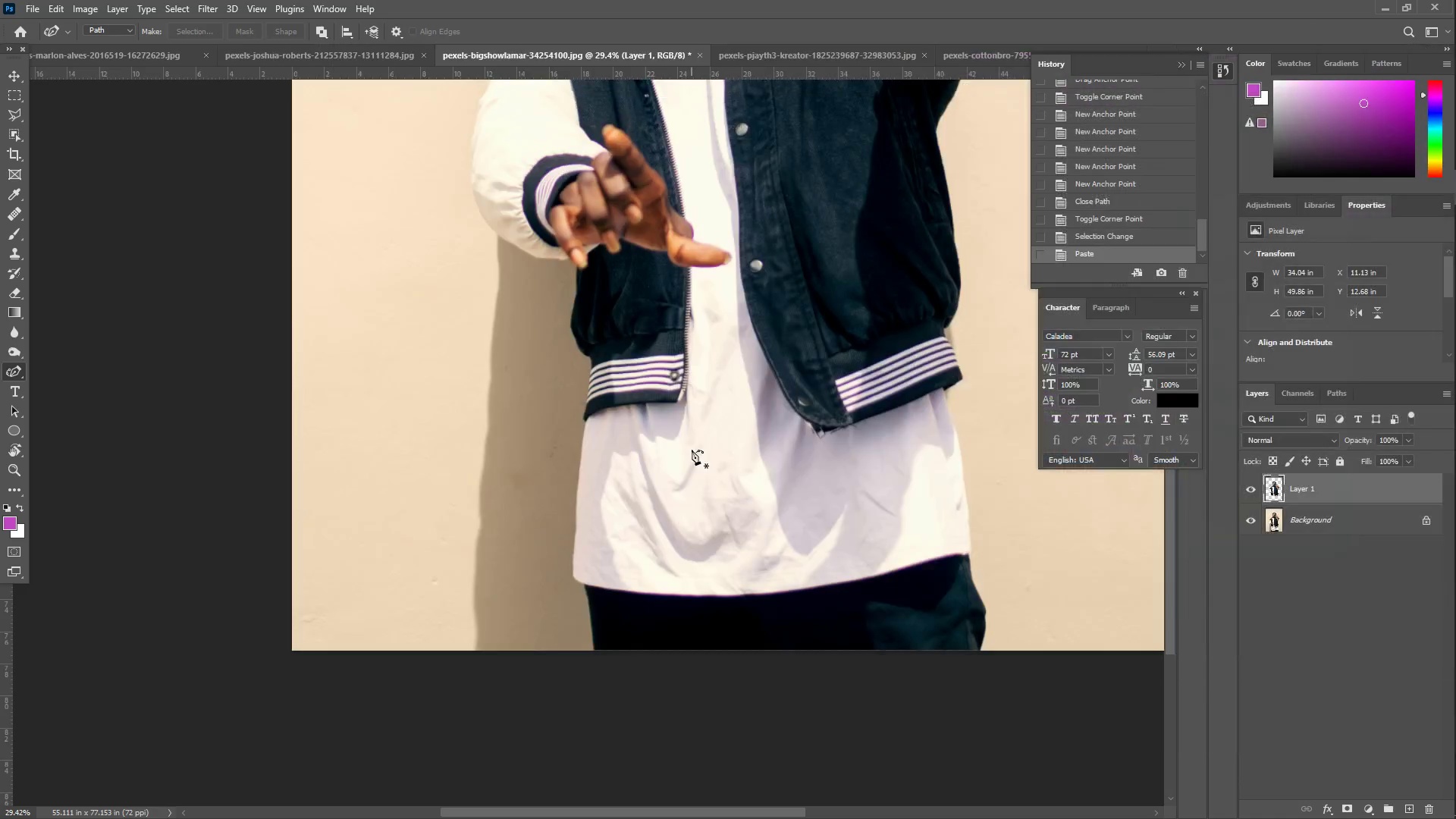 
scroll: coordinate [705, 383], scroll_direction: up, amount: 8.0
 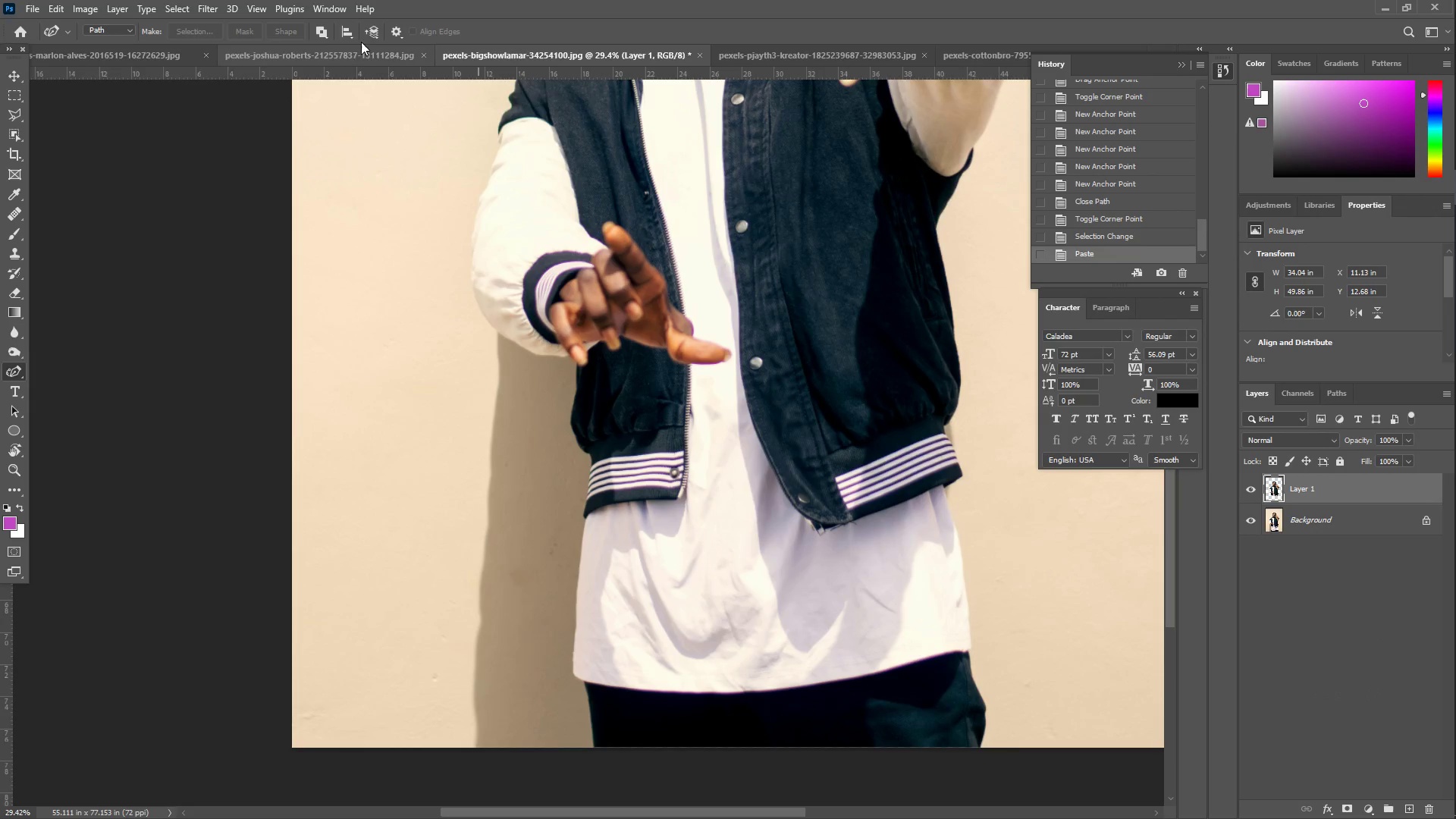 
left_click([250, 49])
 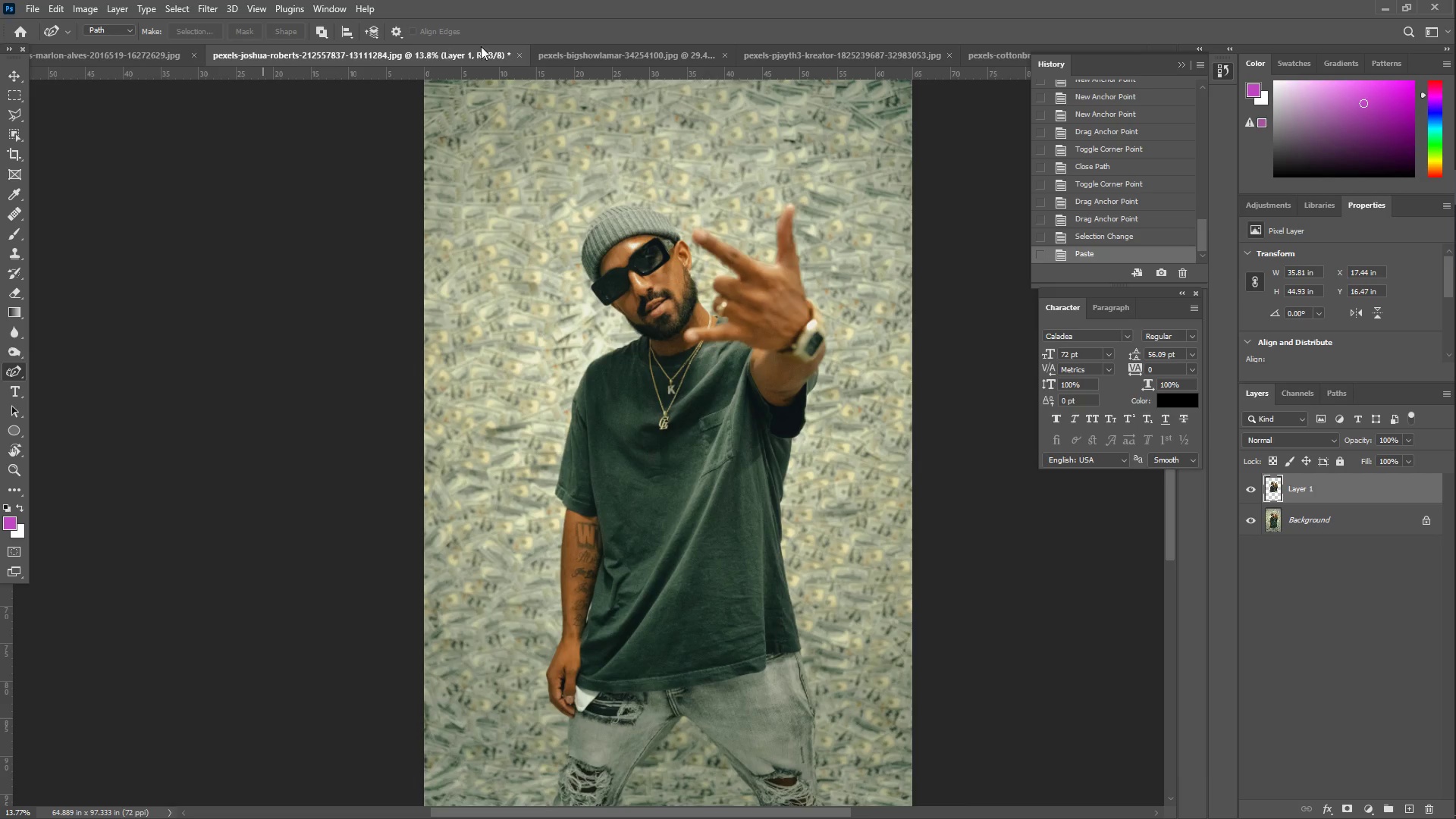 
left_click([576, 47])
 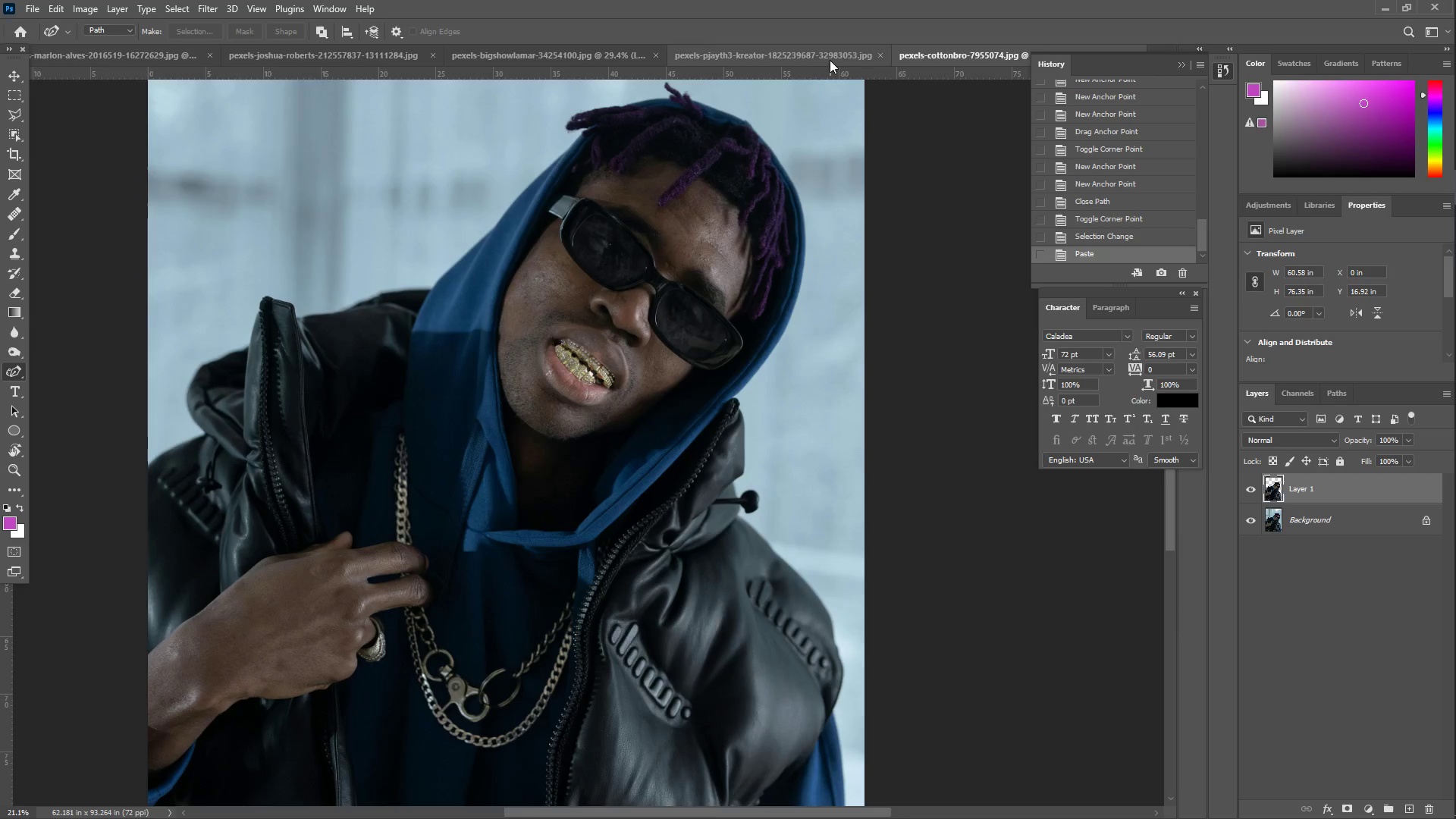 
left_click([778, 61])
 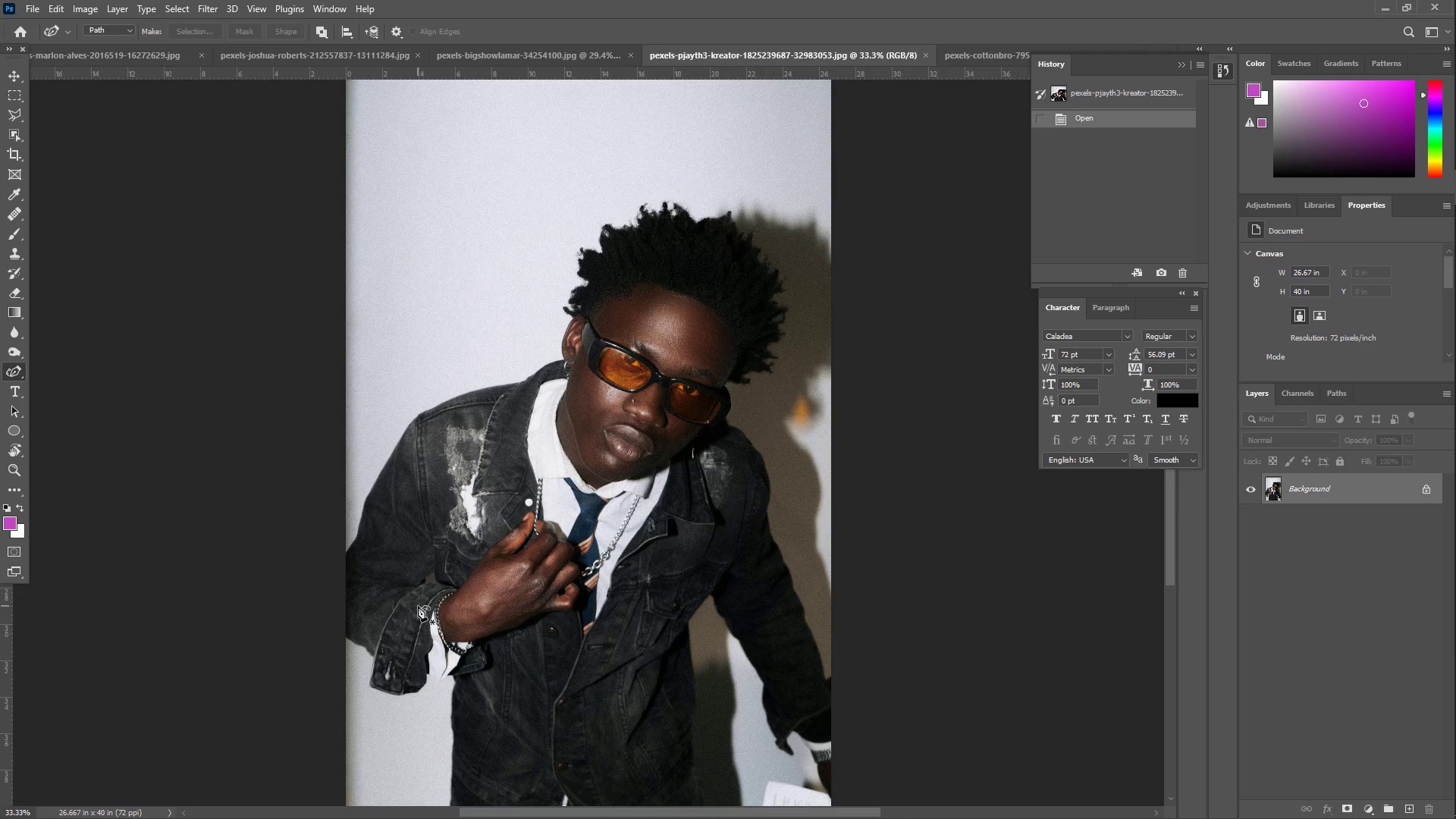 
scroll: coordinate [431, 614], scroll_direction: down, amount: 10.0
 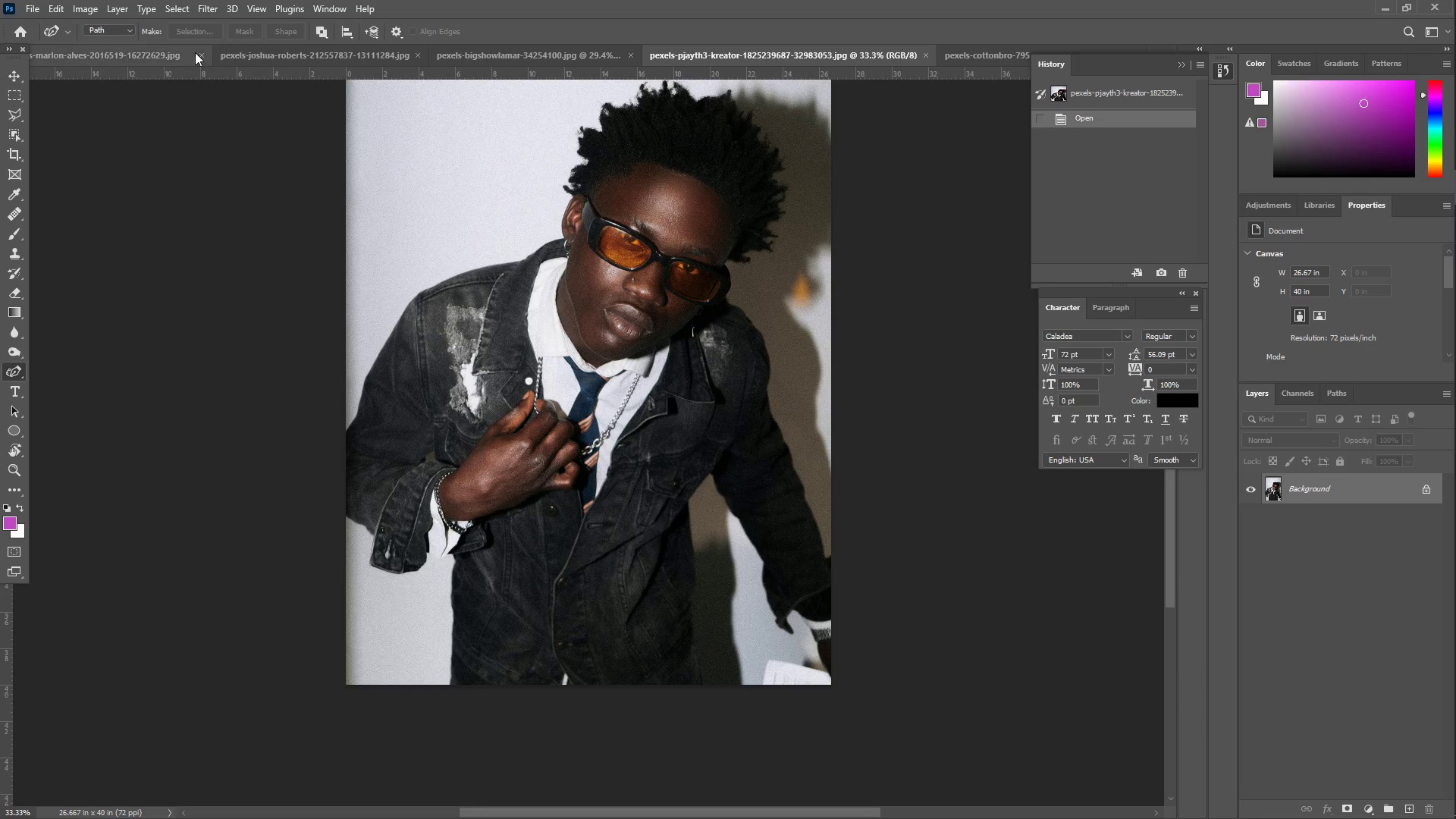 
left_click([365, 51])
 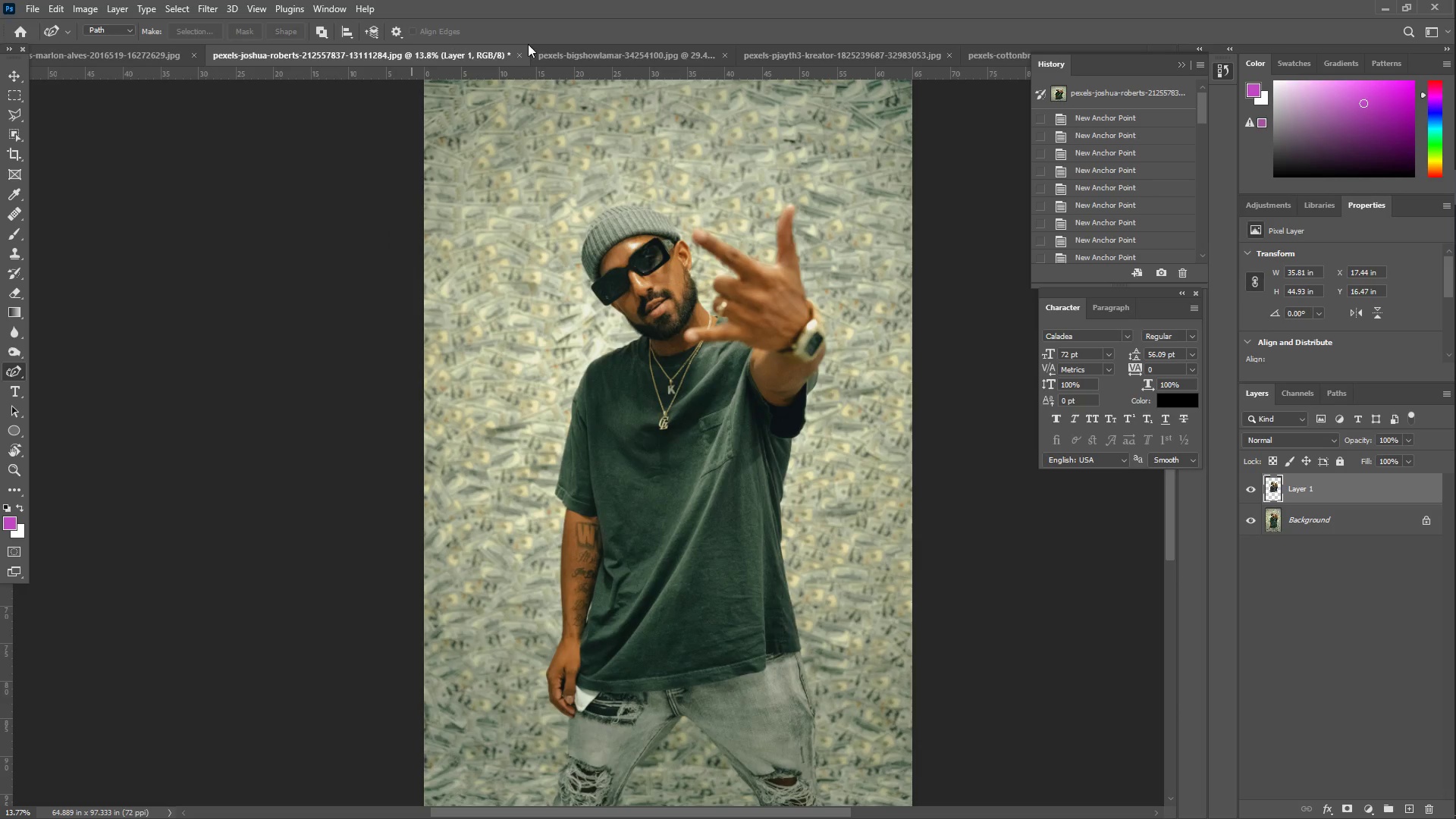 
left_click([592, 61])
 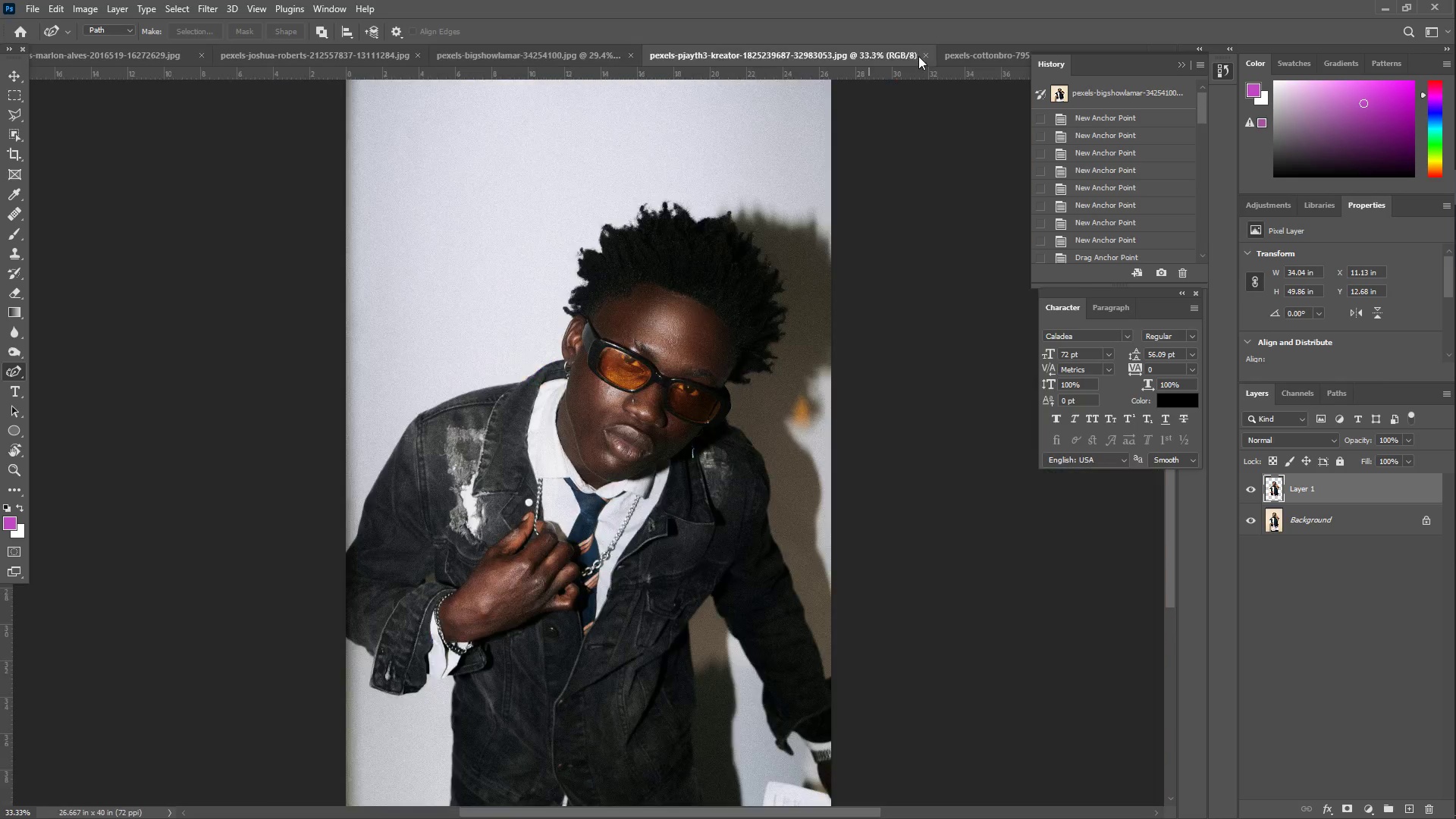 
left_click([959, 56])
 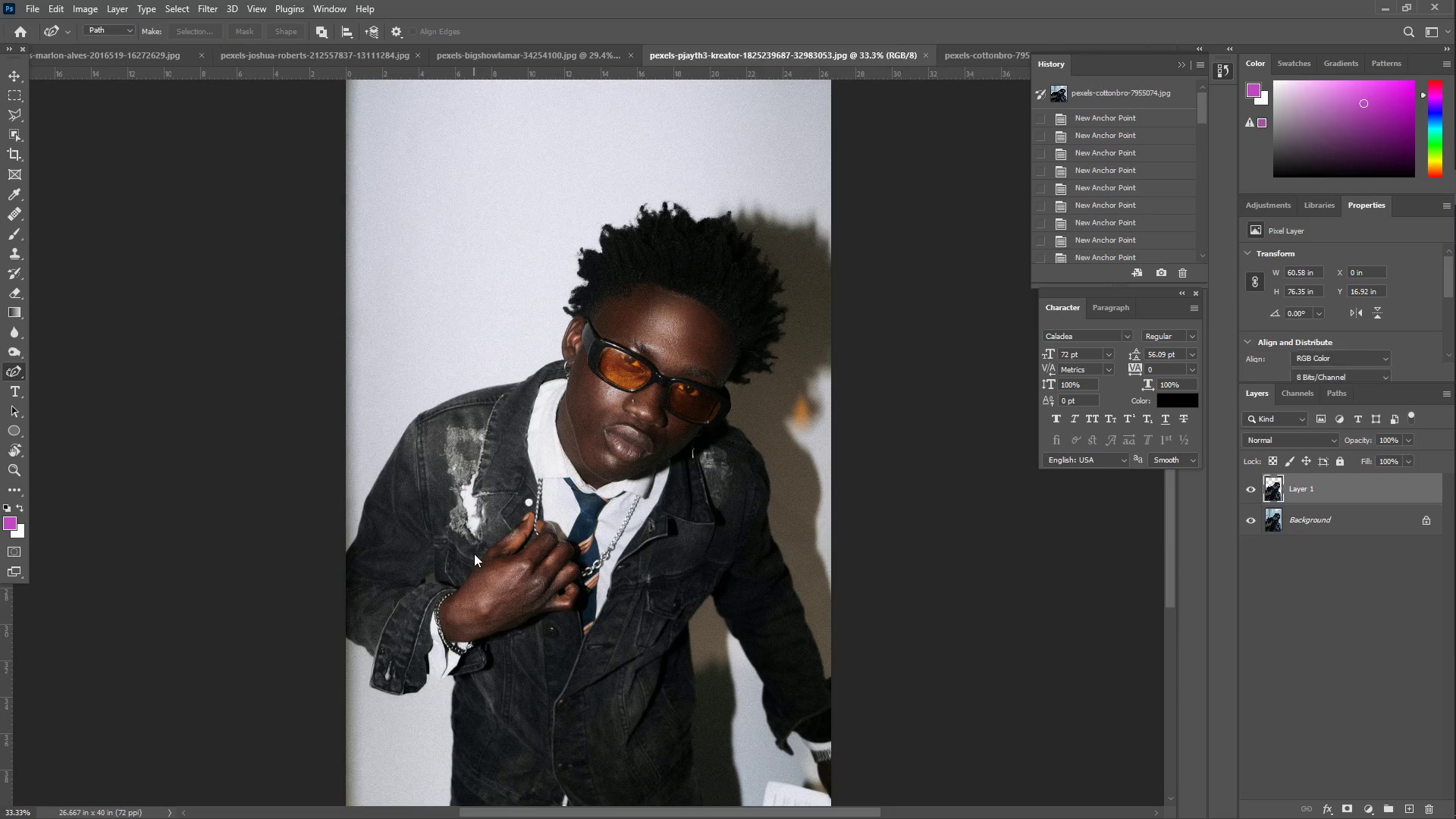 
key(Z)
 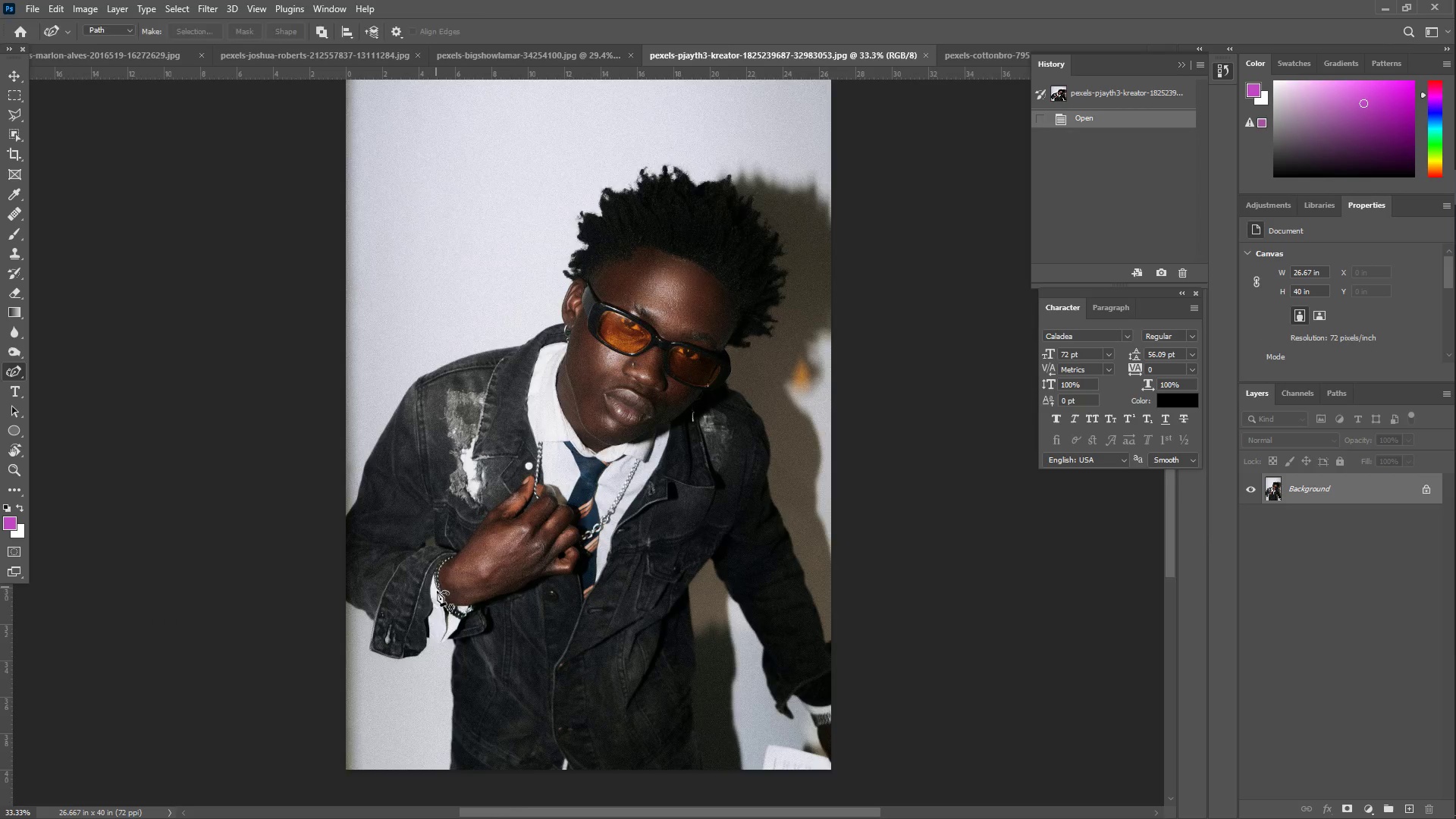 
left_click_drag(start_coordinate=[437, 606], to_coordinate=[487, 550])
 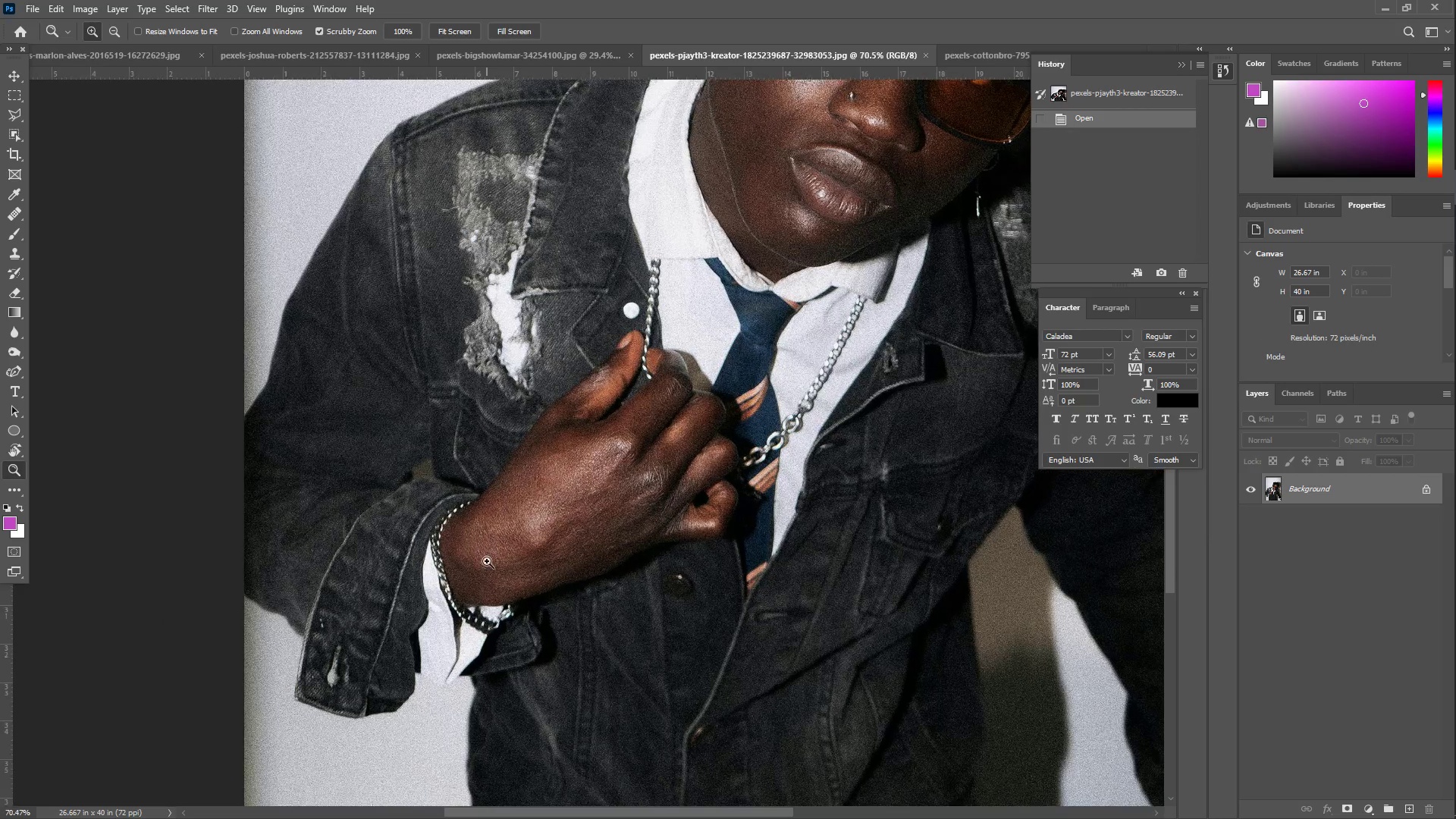 
scroll: coordinate [485, 570], scroll_direction: down, amount: 3.0
 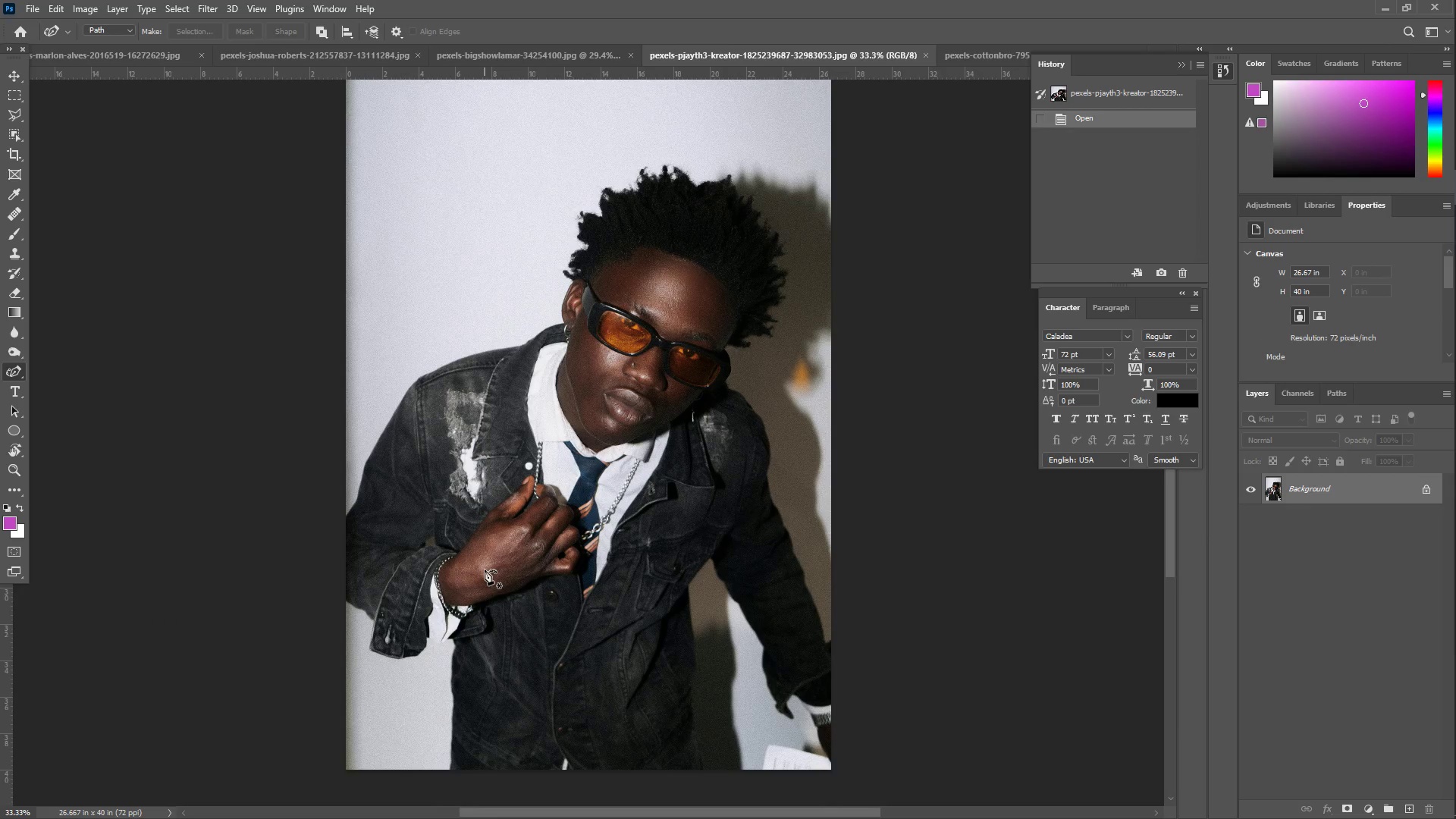 
hold_key(key=Space, duration=0.44)
 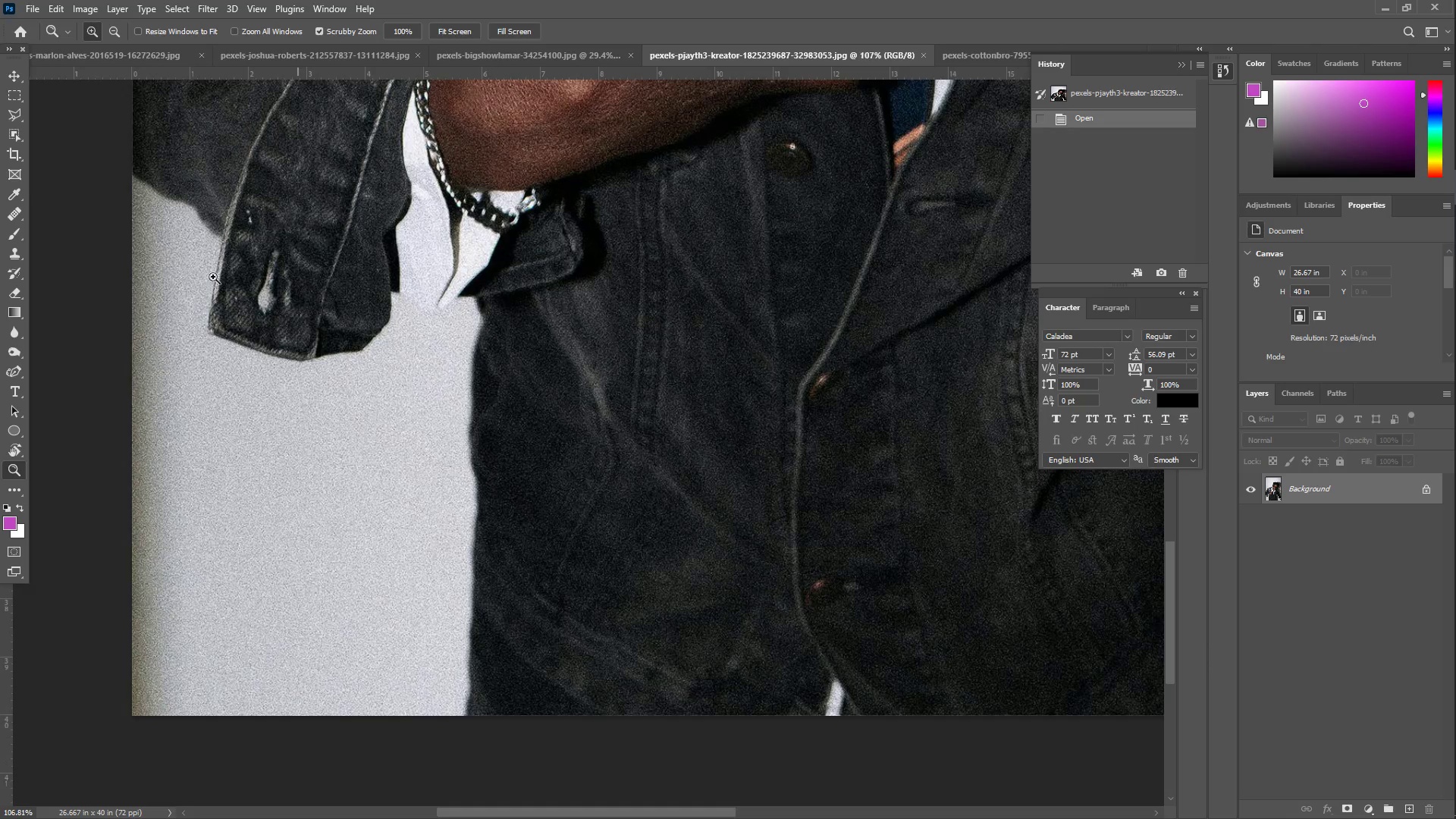 
left_click_drag(start_coordinate=[504, 730], to_coordinate=[504, 414])
 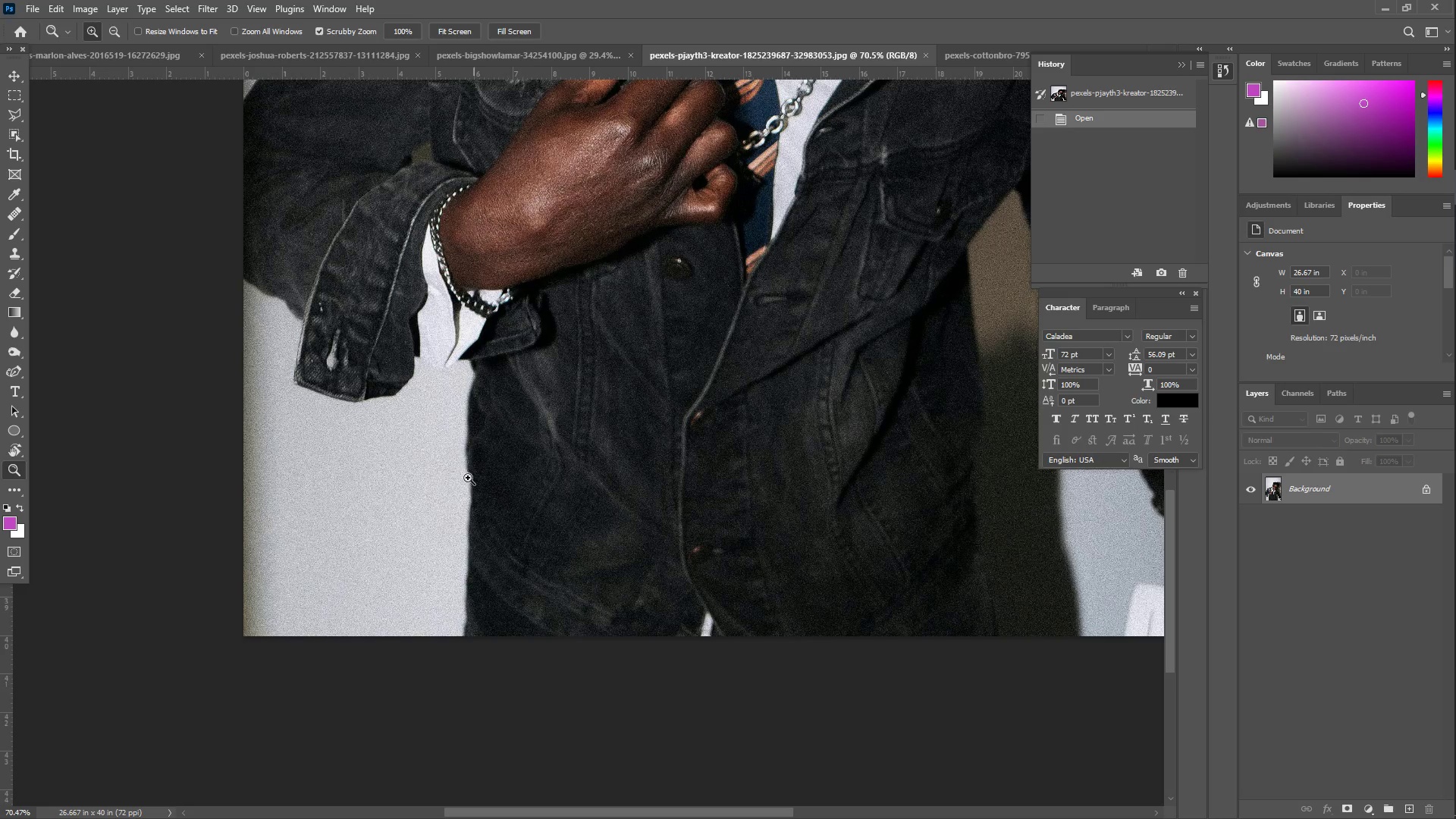 
key(Z)
 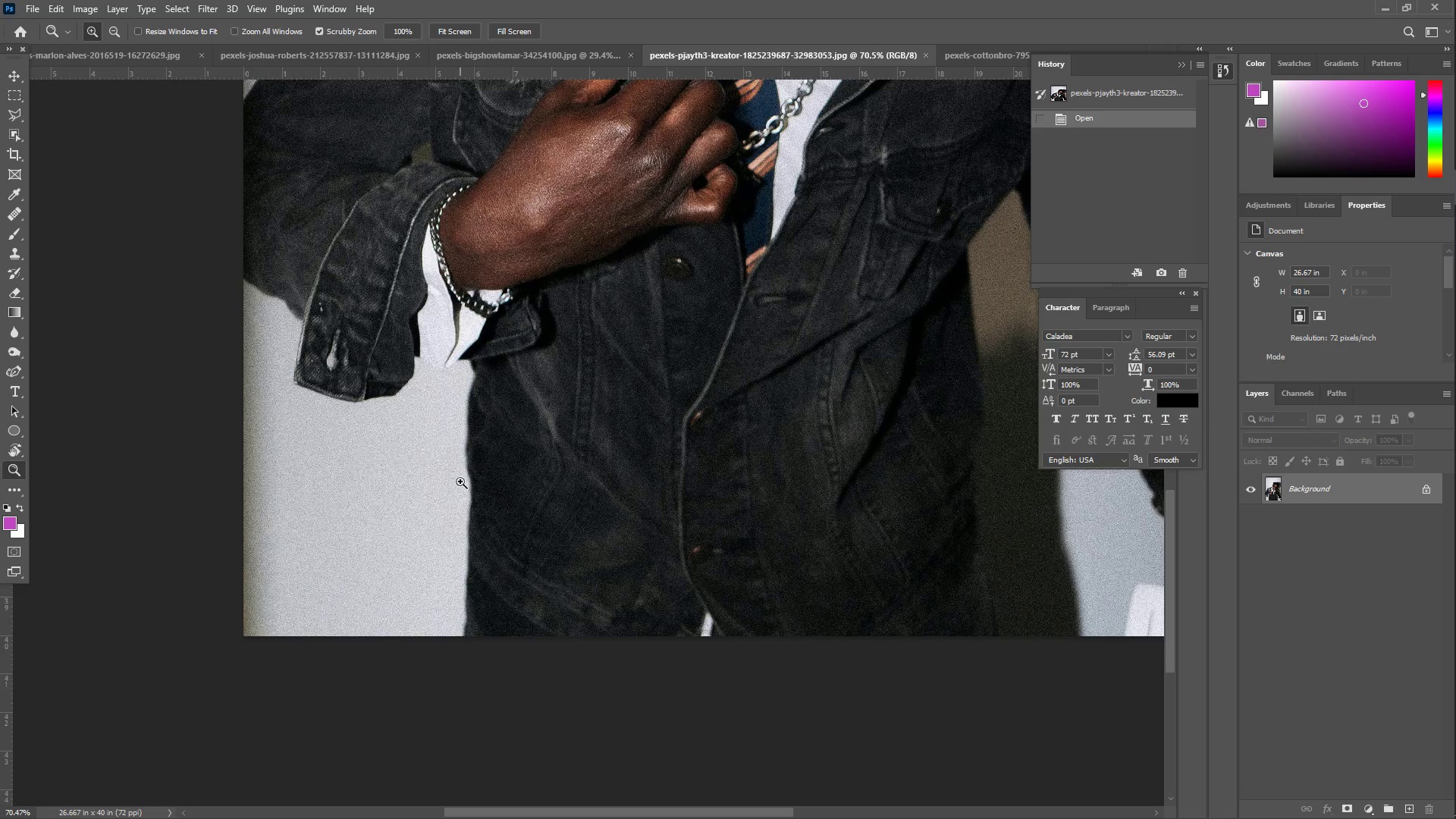 
left_click_drag(start_coordinate=[460, 482], to_coordinate=[492, 485])
 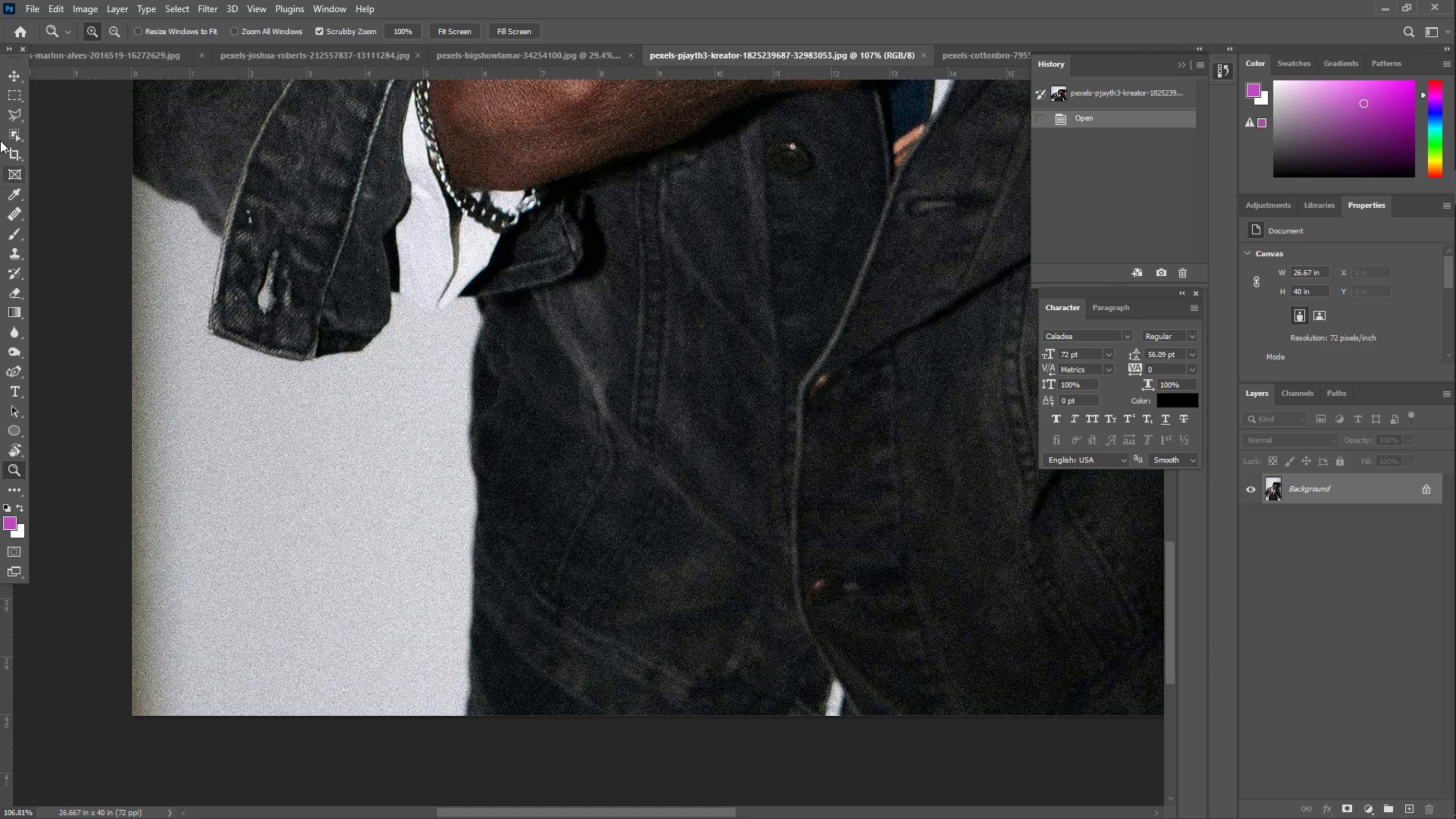 
left_click([6, 115])
 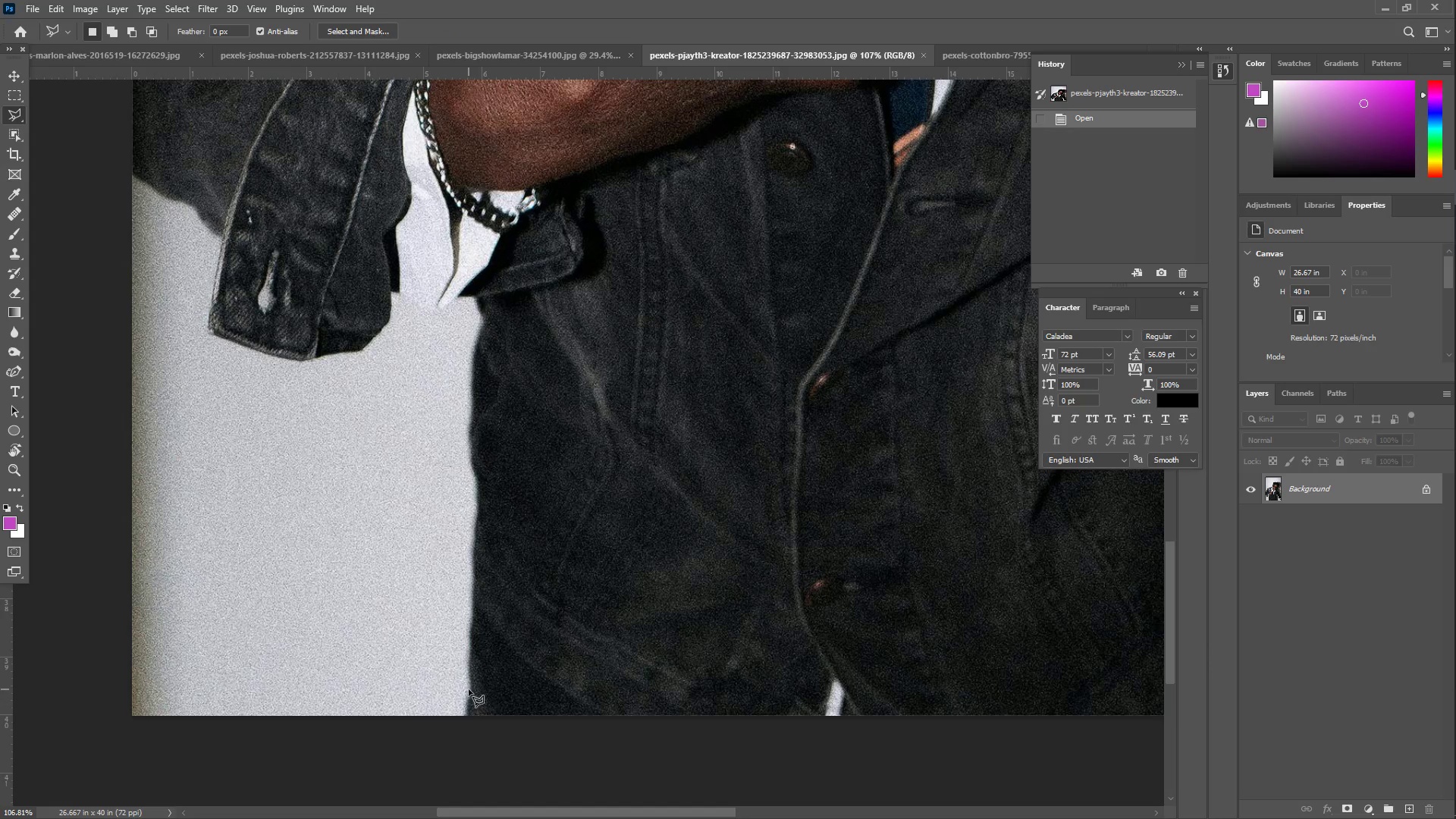 
left_click([467, 689])
 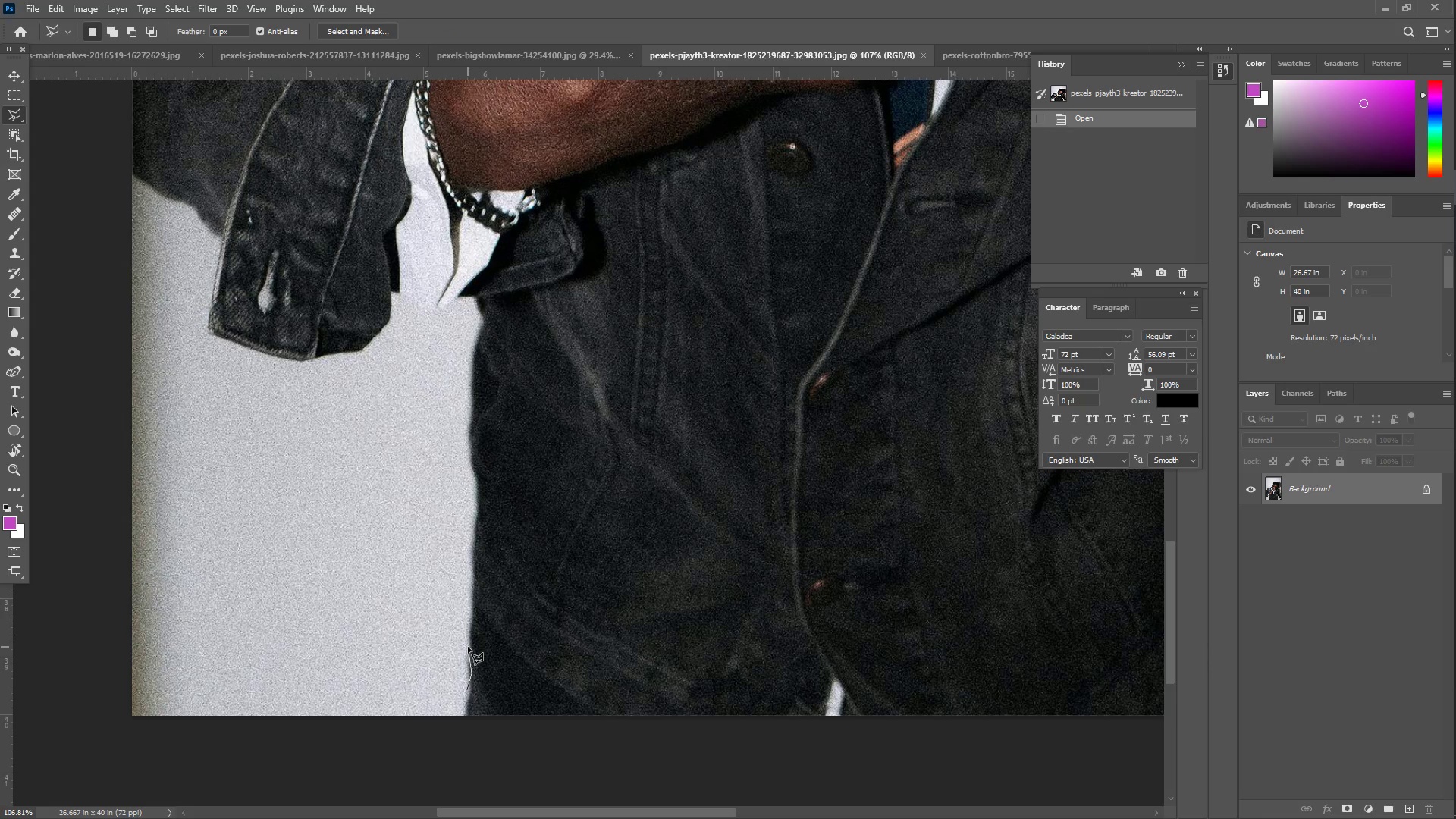 
double_click([469, 629])
 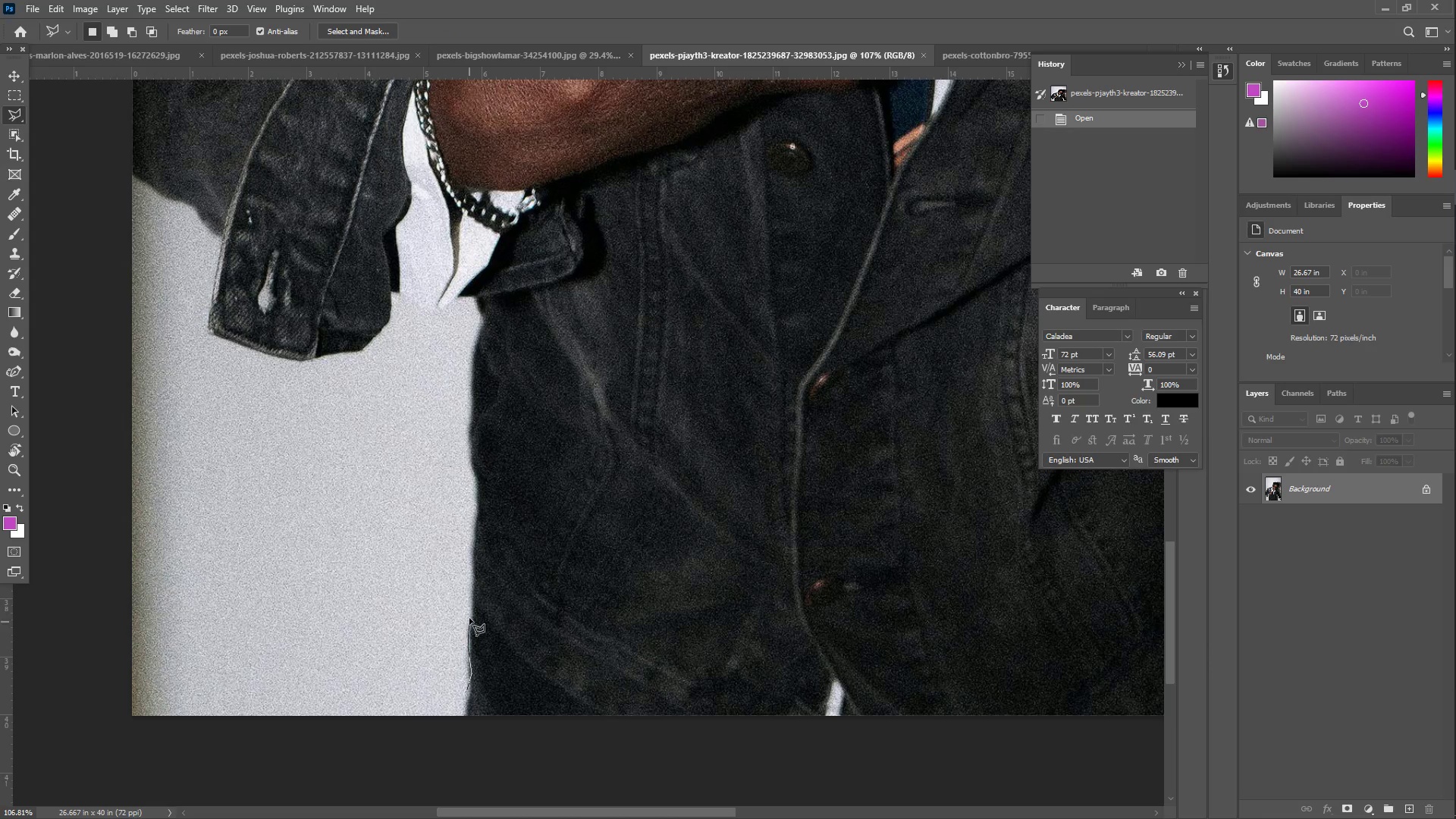 
triple_click([470, 613])
 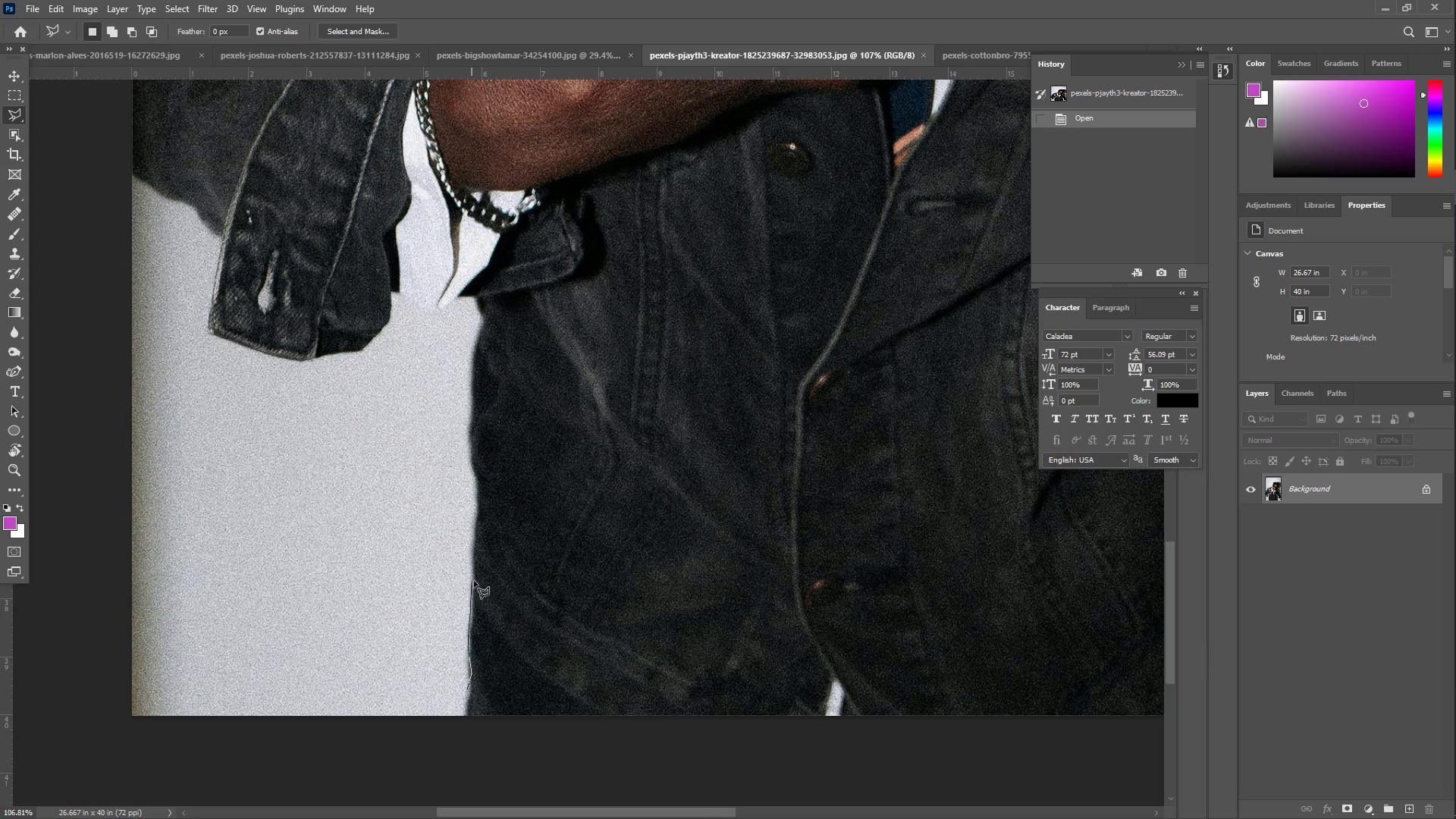 
left_click_drag(start_coordinate=[474, 558], to_coordinate=[472, 547])
 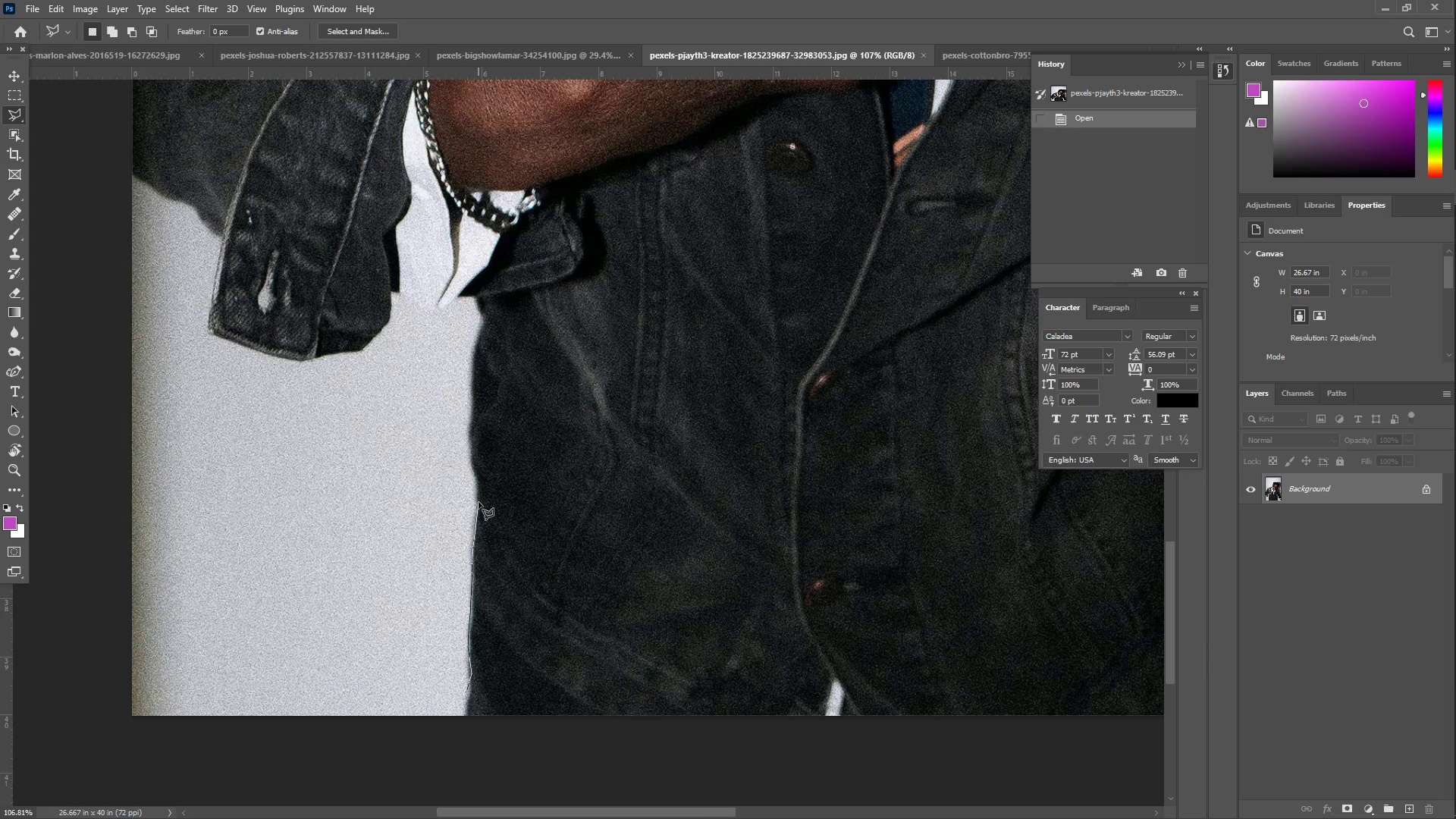 
triple_click([479, 481])
 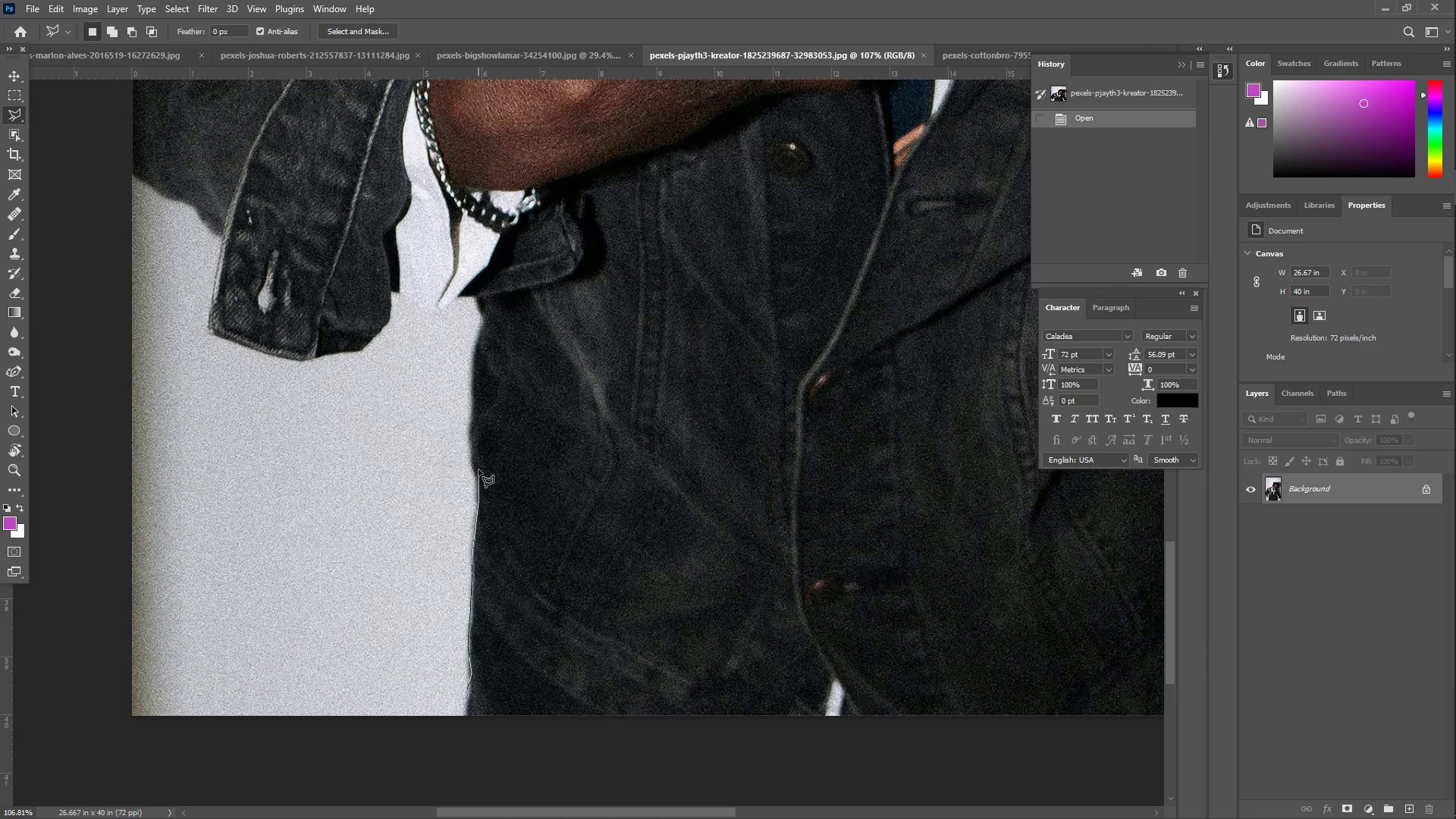 
triple_click([479, 462])
 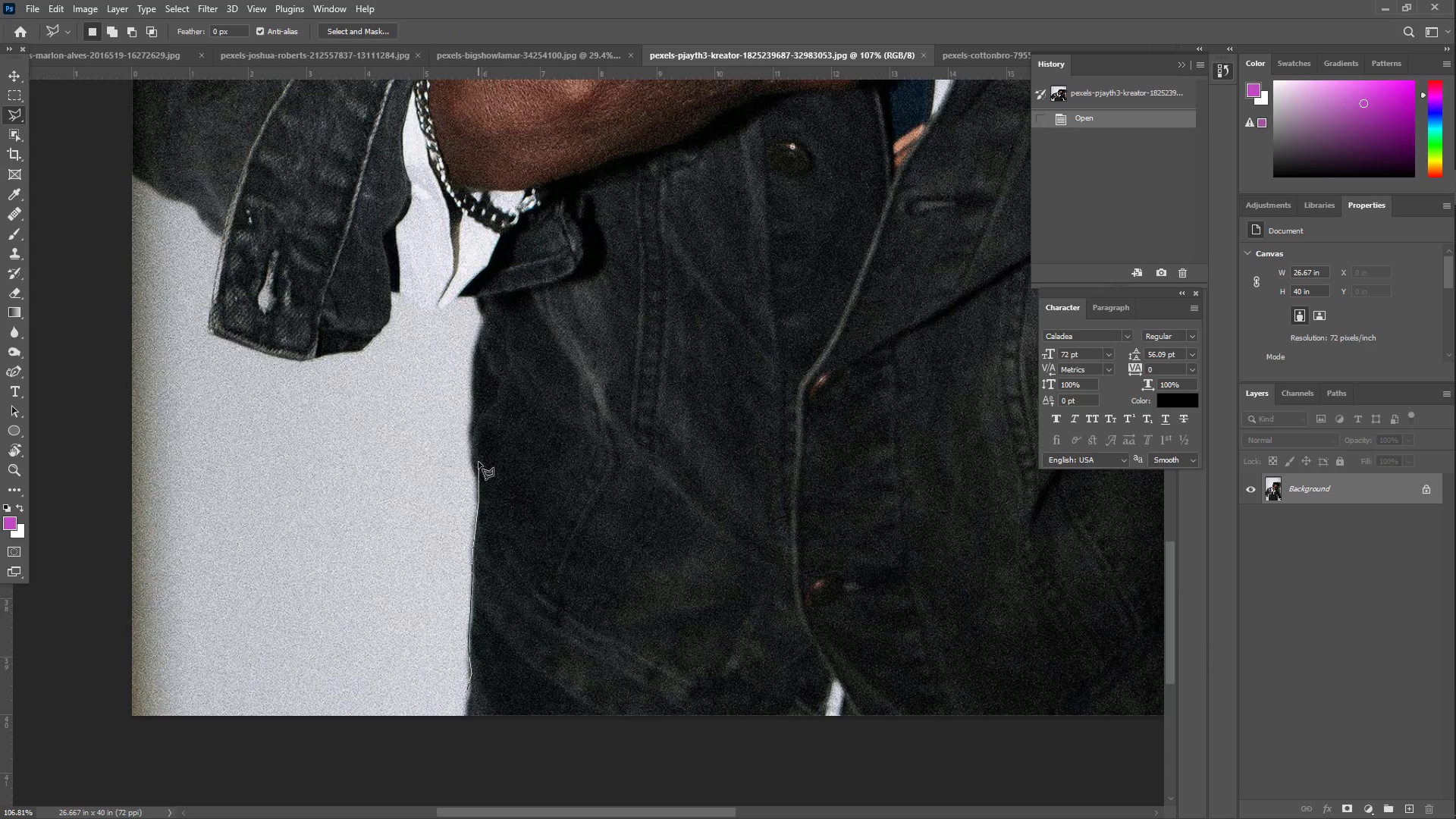 
triple_click([479, 462])
 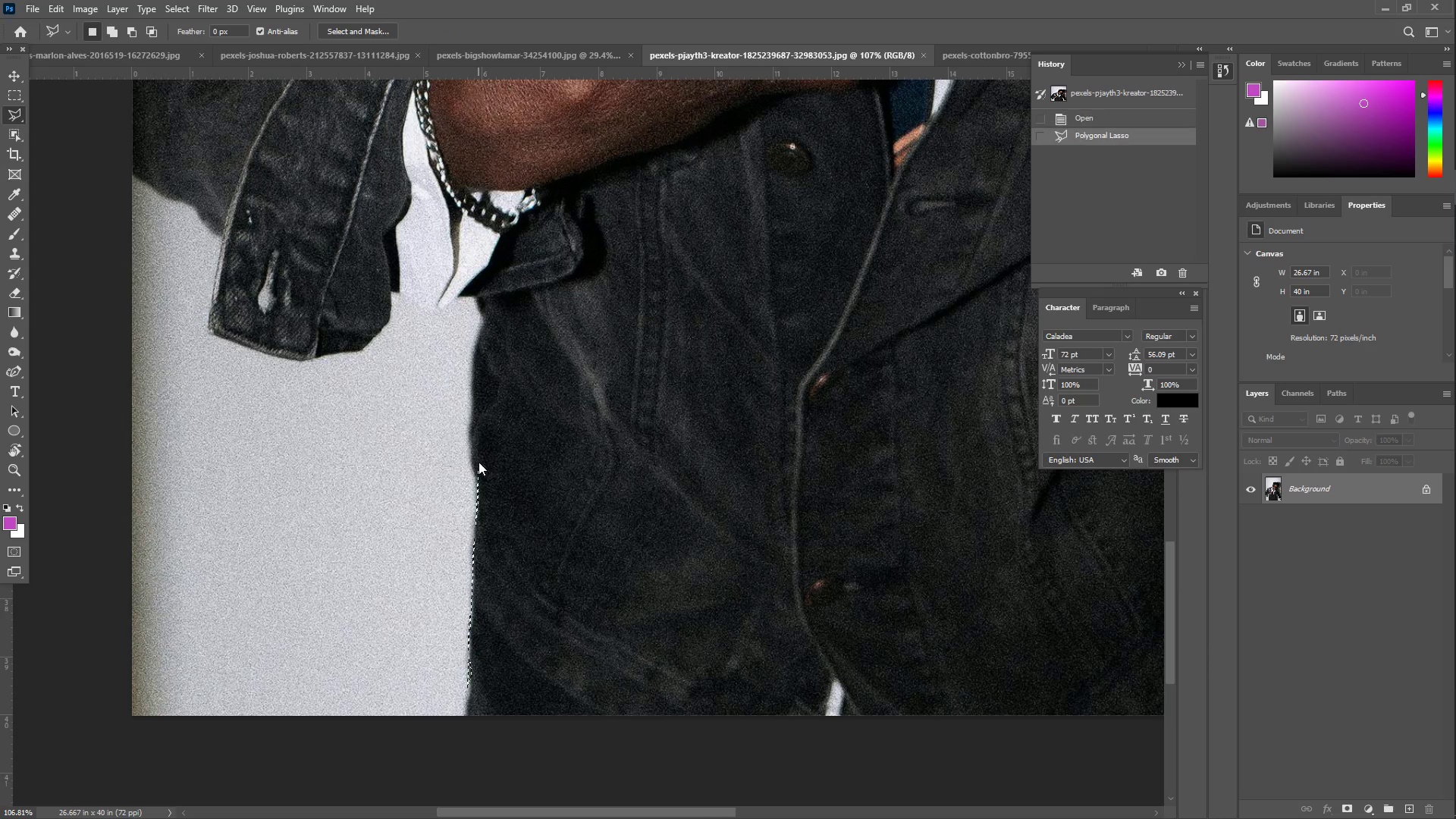 
key(Control+Z)
 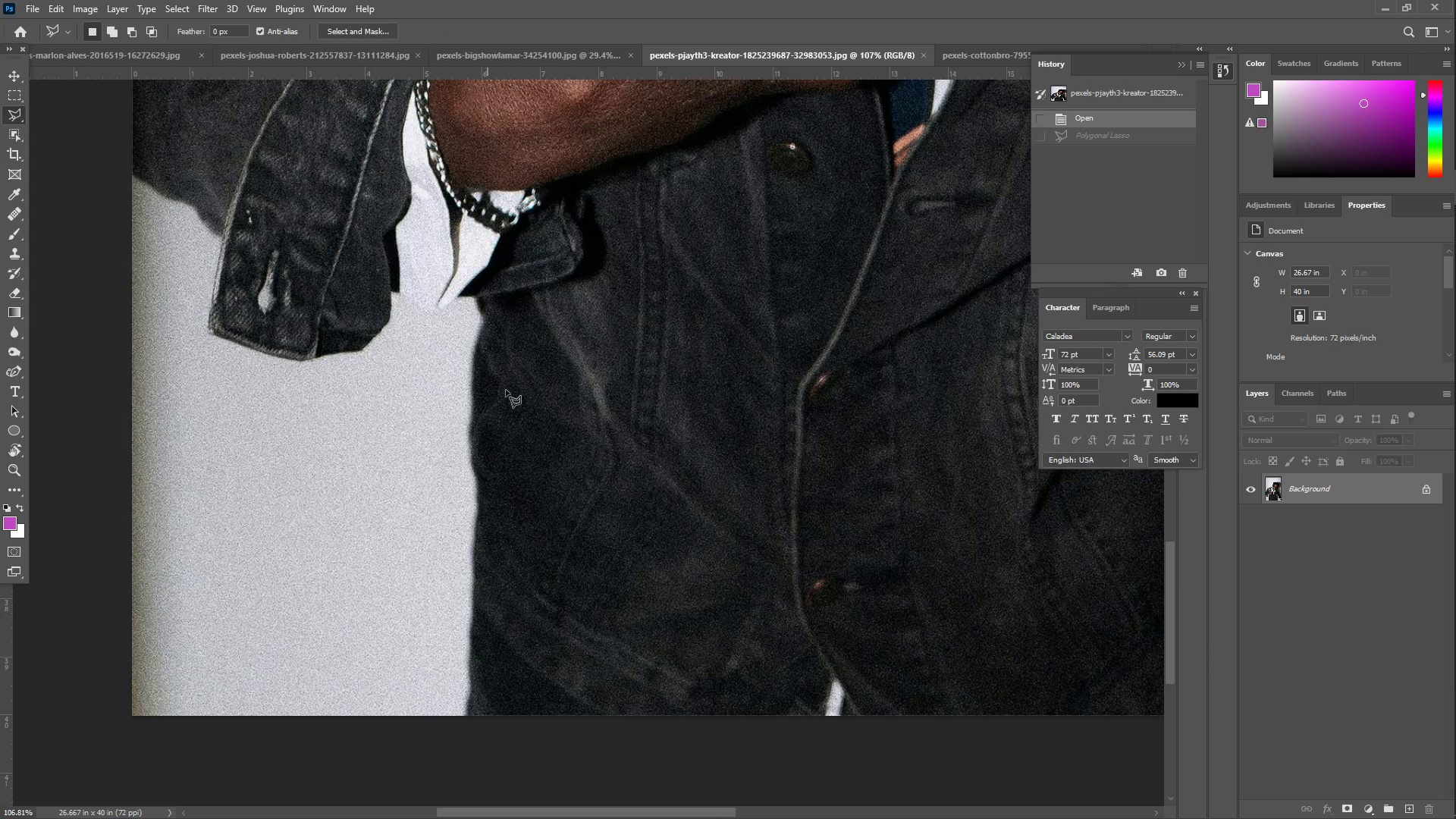 
left_click_drag(start_coordinate=[579, 368], to_coordinate=[496, 353])
 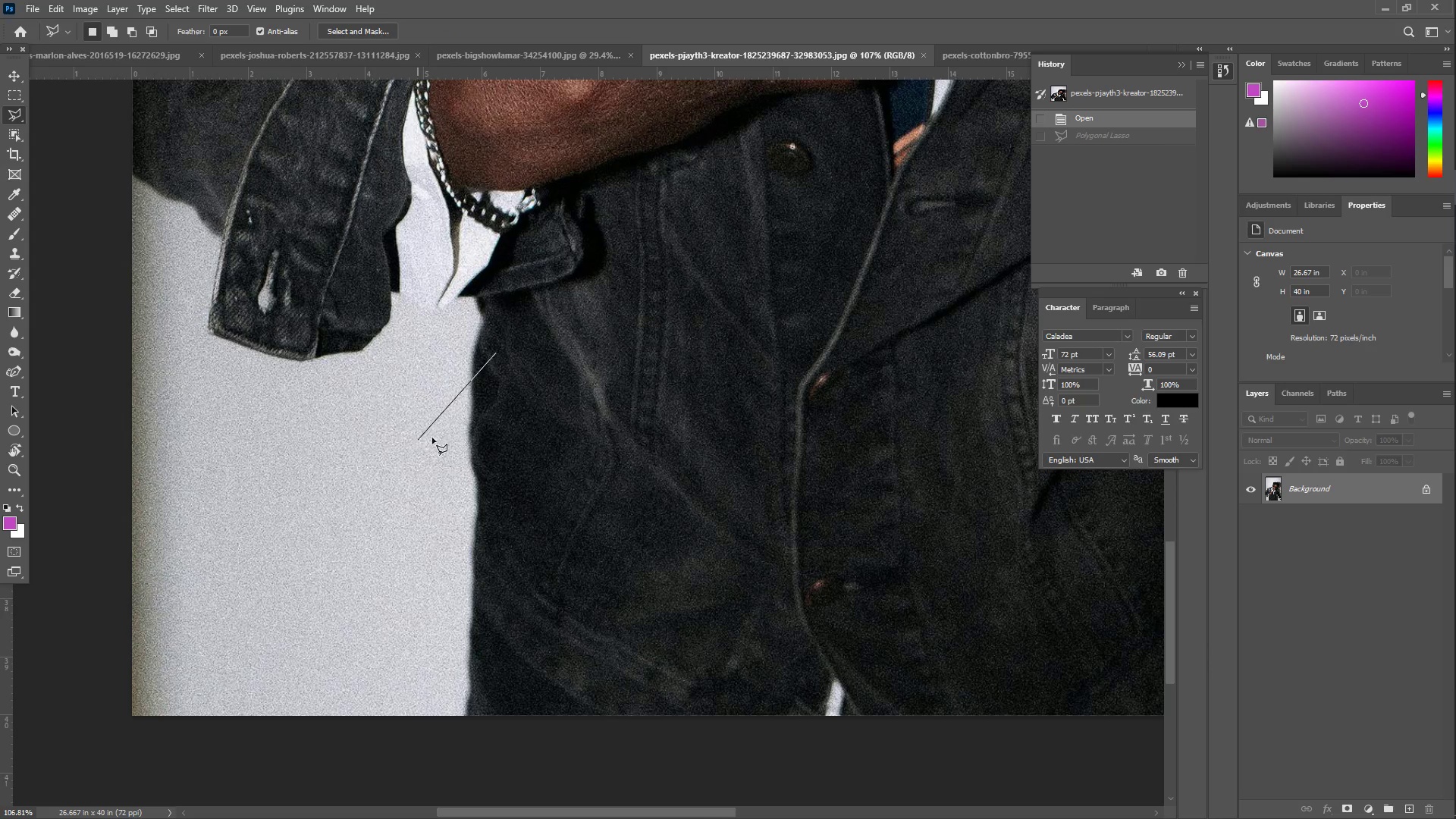 
double_click([460, 434])
 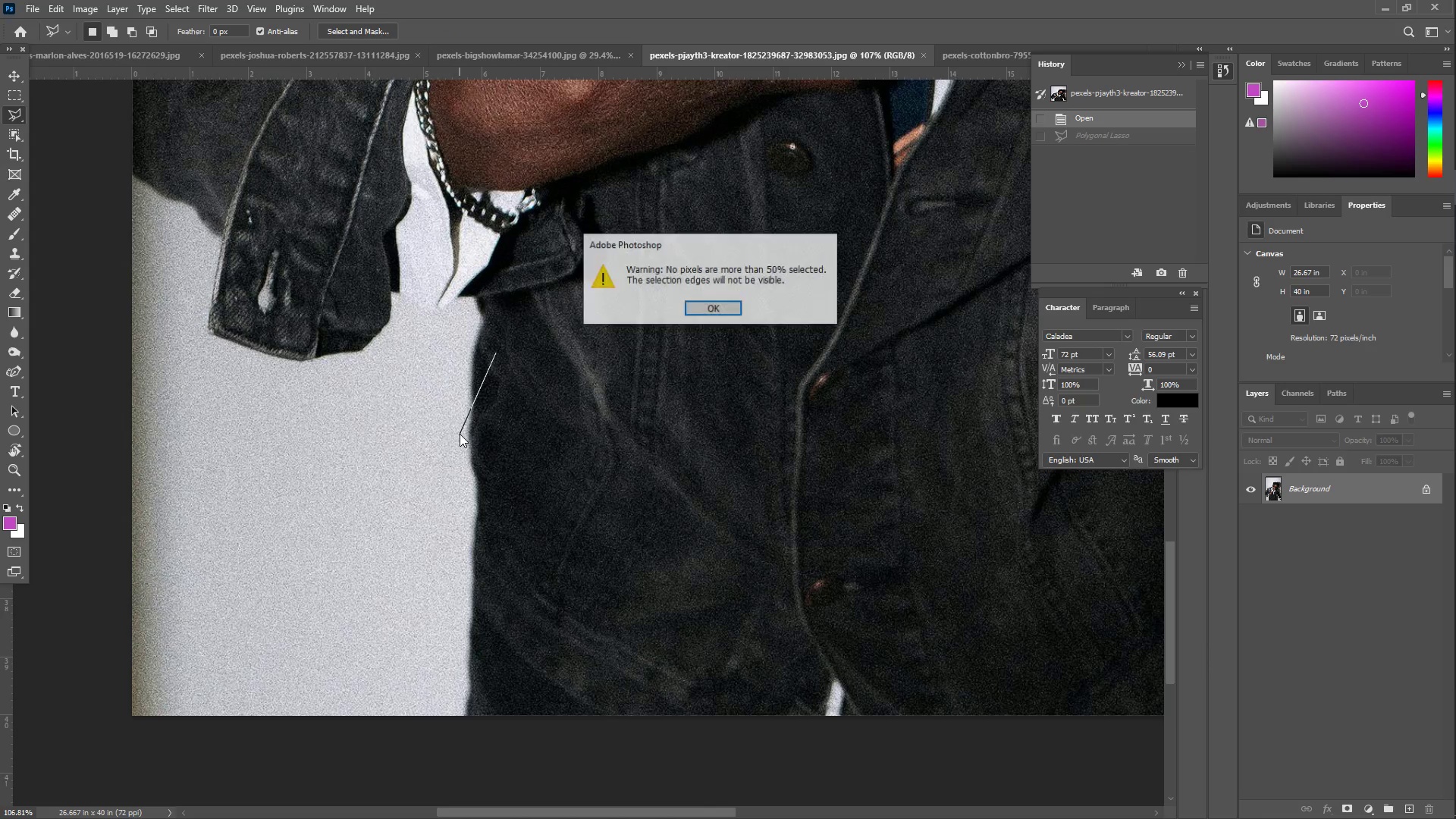 
type(zzz)
 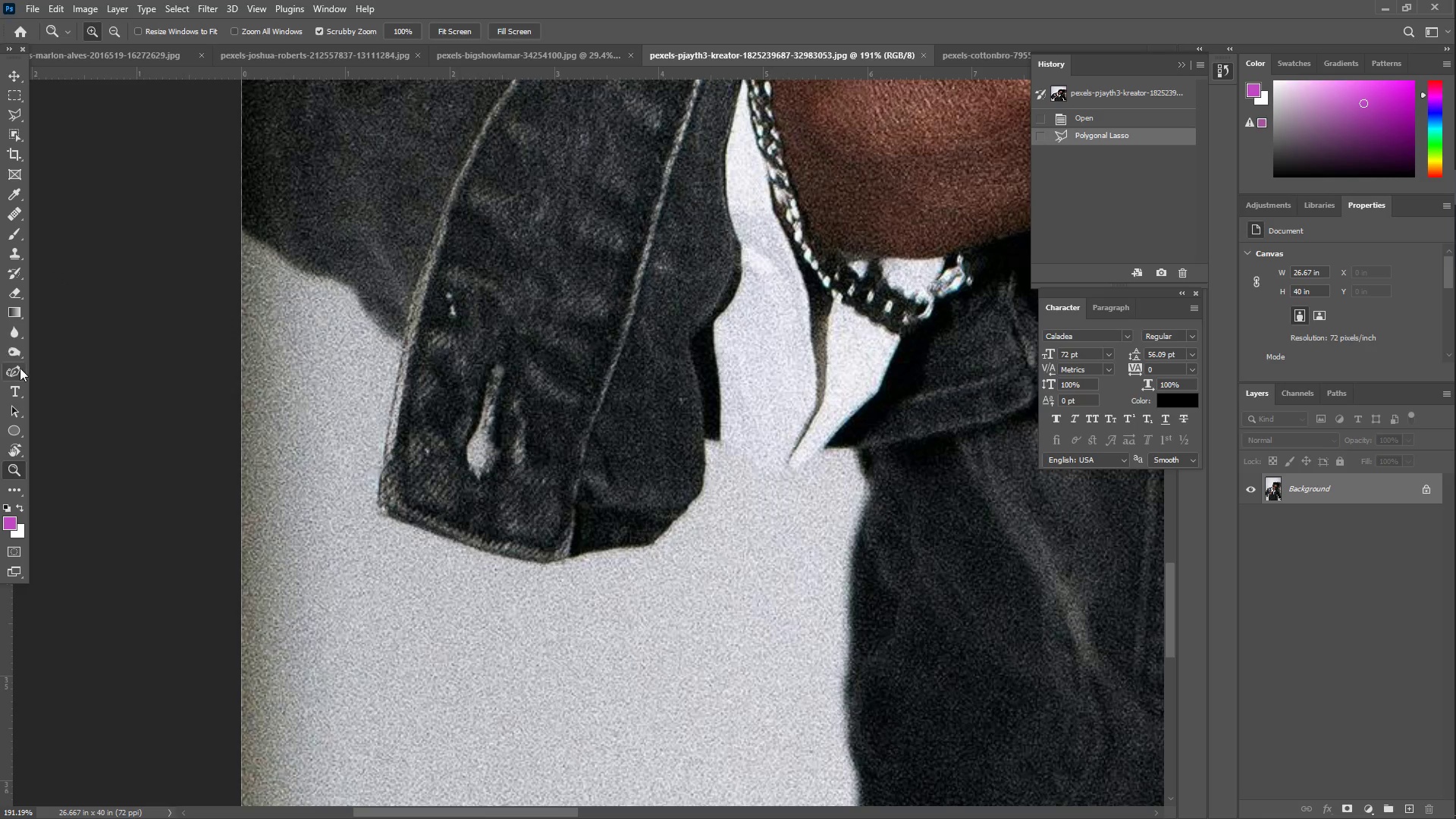 
left_click_drag(start_coordinate=[187, 235], to_coordinate=[228, 267])
 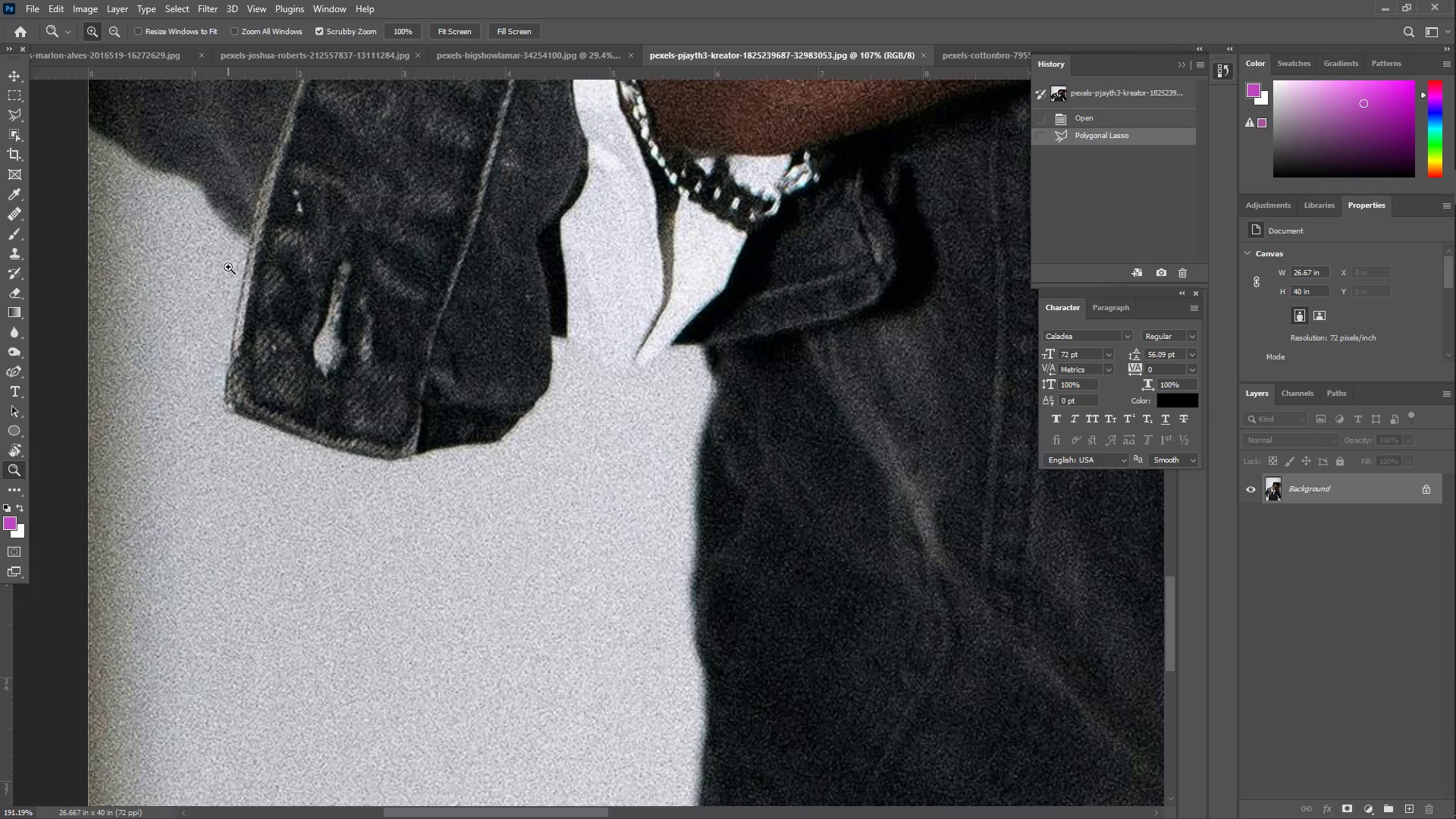 
hold_key(key=Space, duration=0.47)
 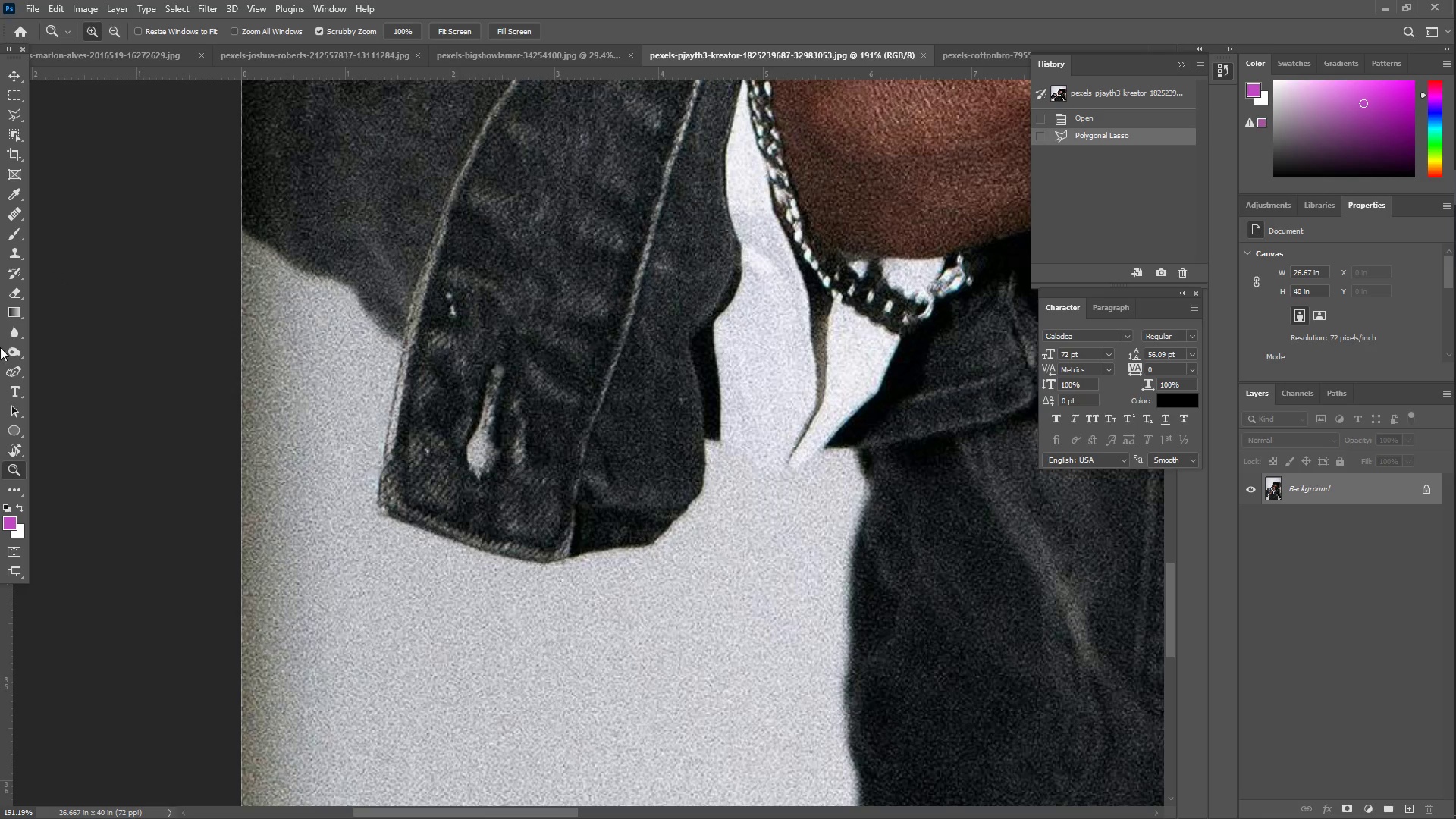 
left_click_drag(start_coordinate=[256, 296], to_coordinate=[410, 399])
 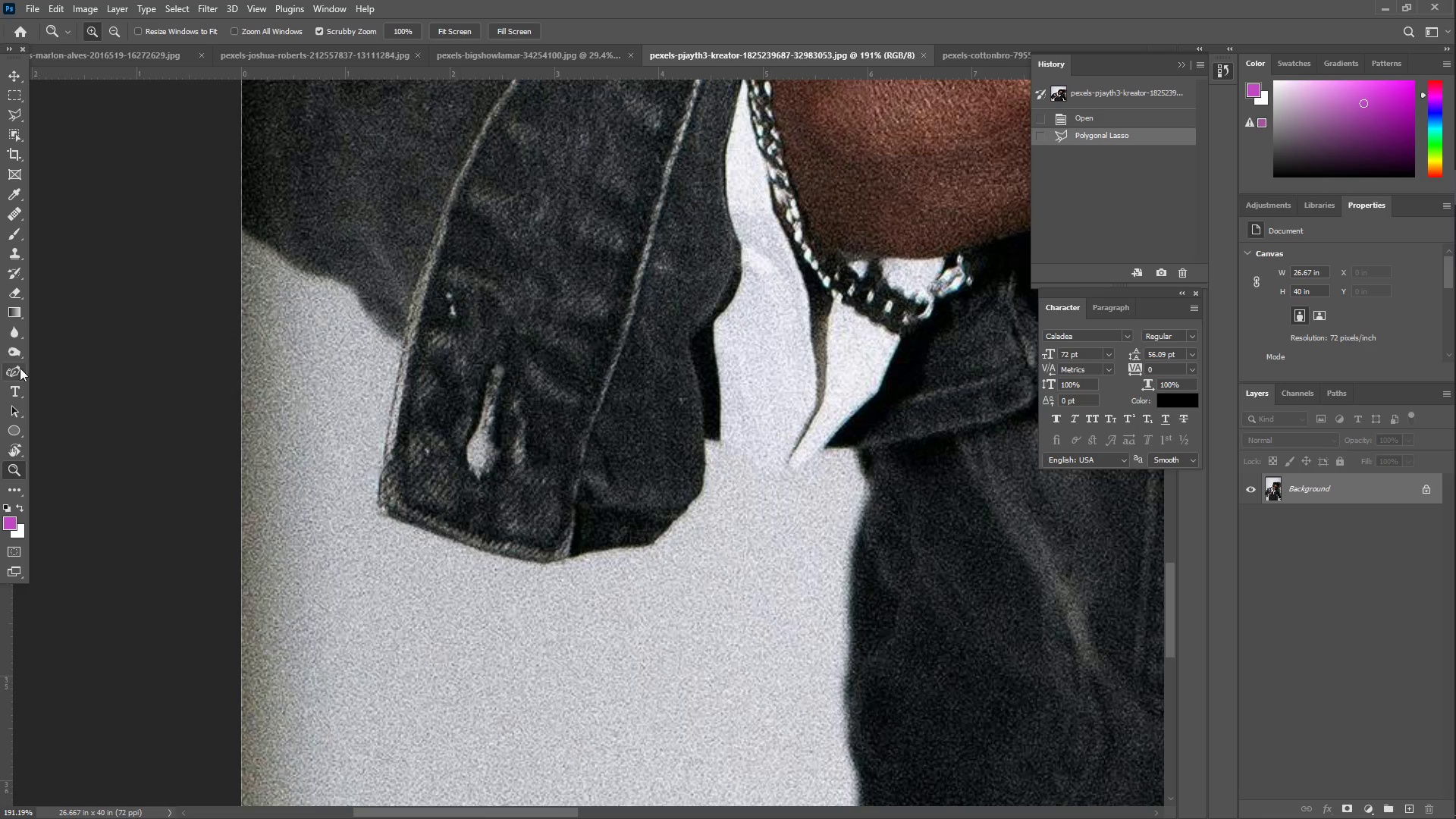 
left_click([14, 364])
 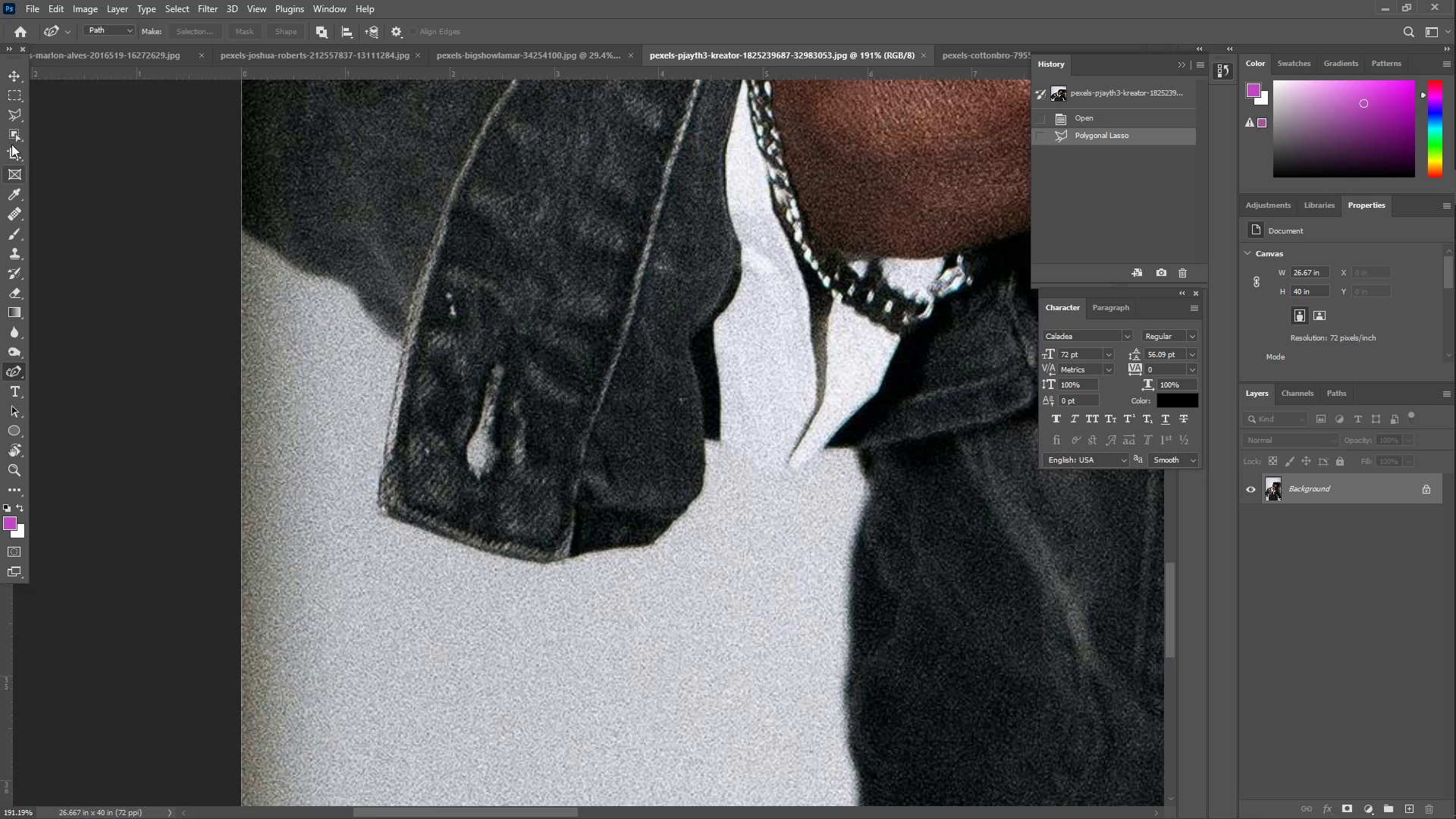 
left_click([238, 224])
 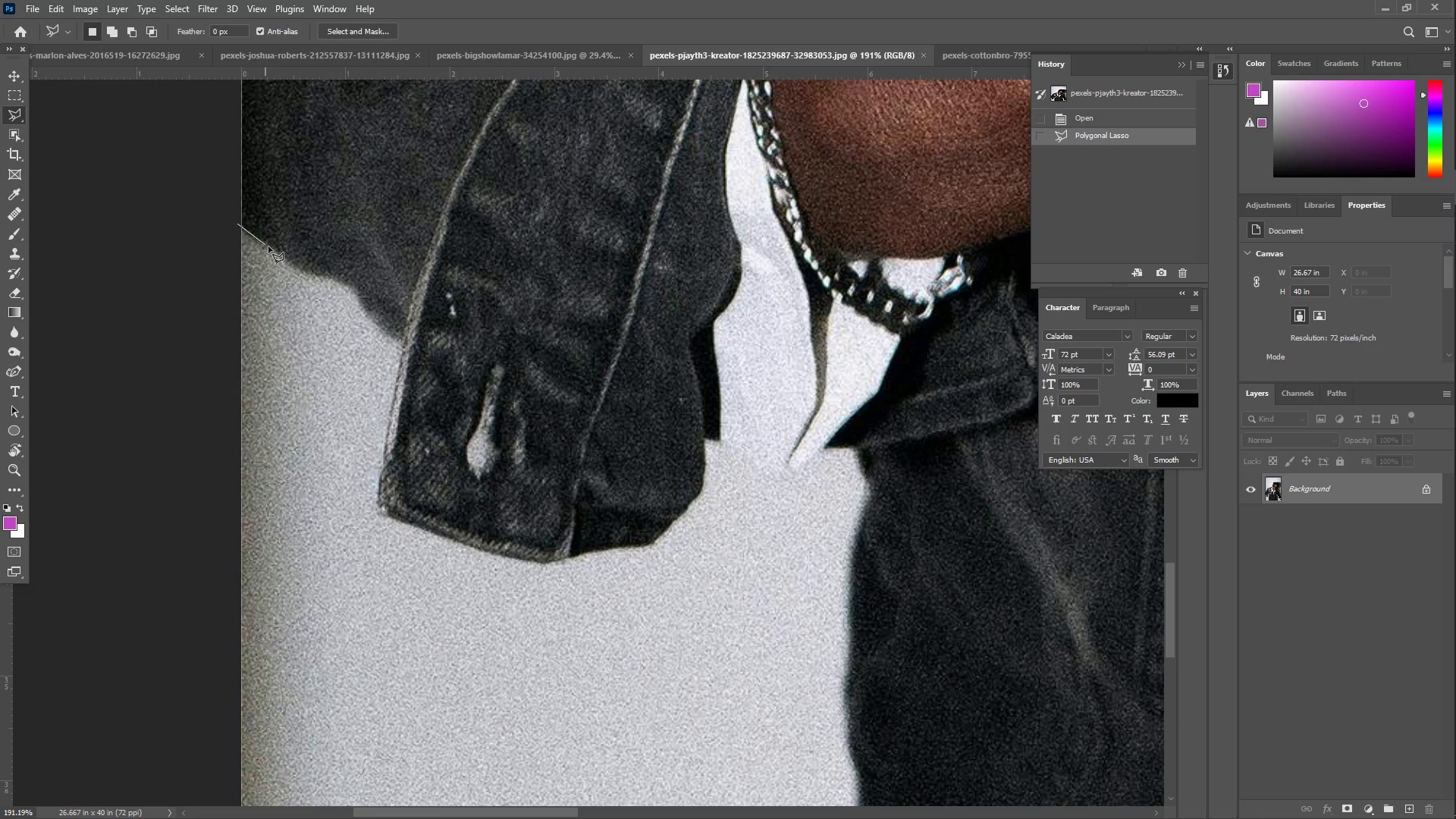 
left_click([271, 247])
 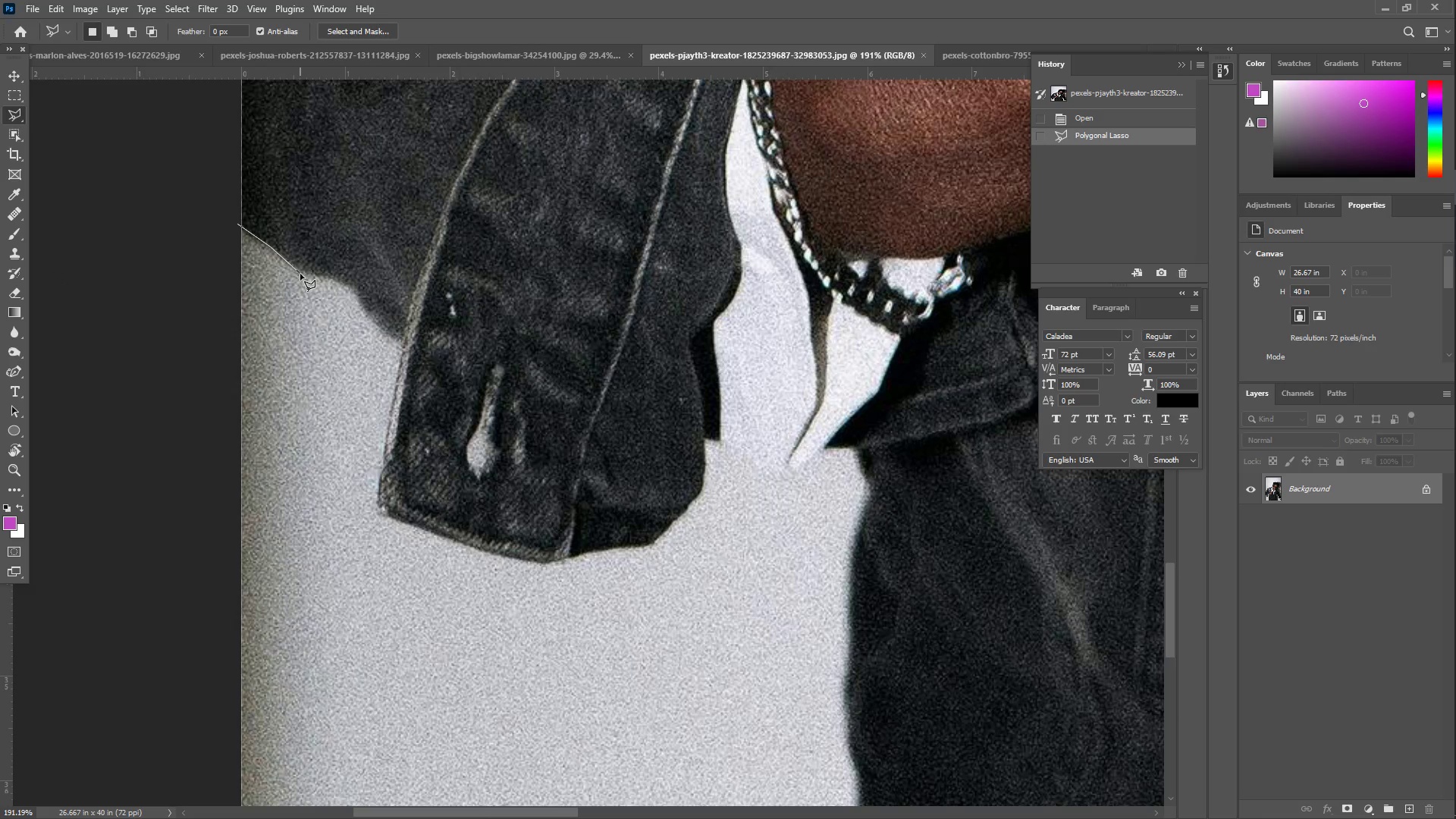 
left_click([298, 271])
 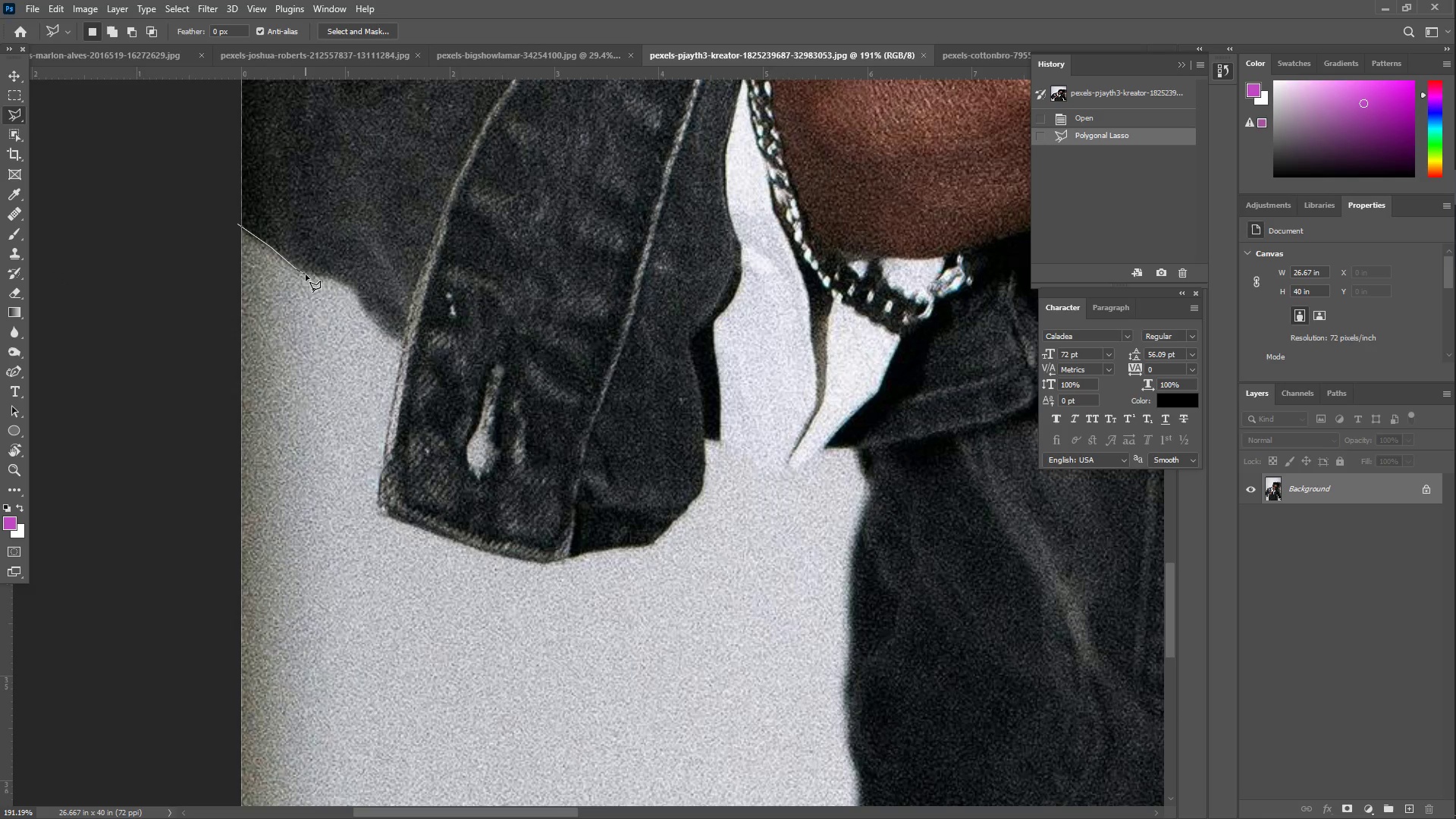 
left_click_drag(start_coordinate=[311, 275], to_coordinate=[317, 275])
 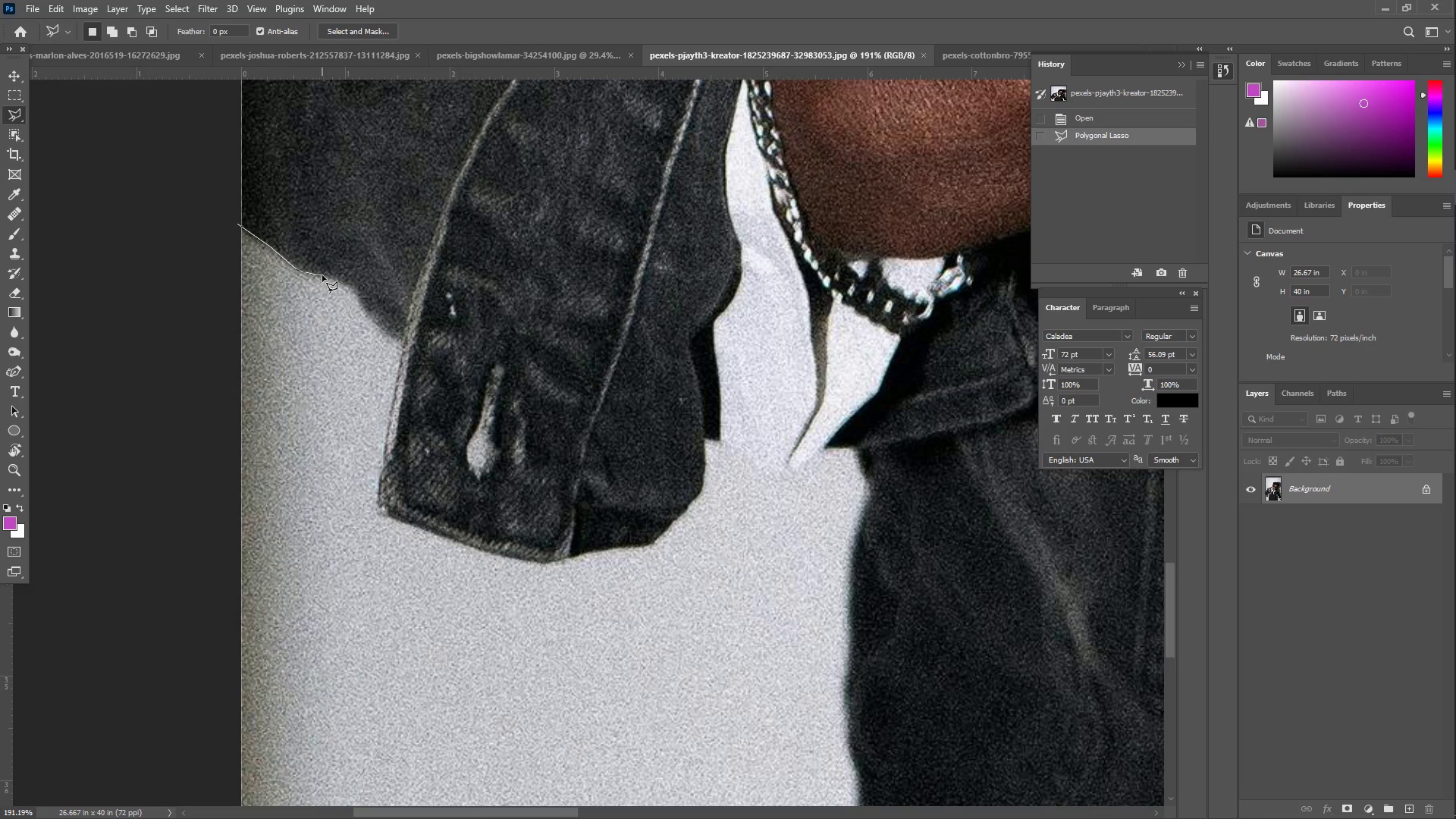 
left_click_drag(start_coordinate=[327, 276], to_coordinate=[331, 279])
 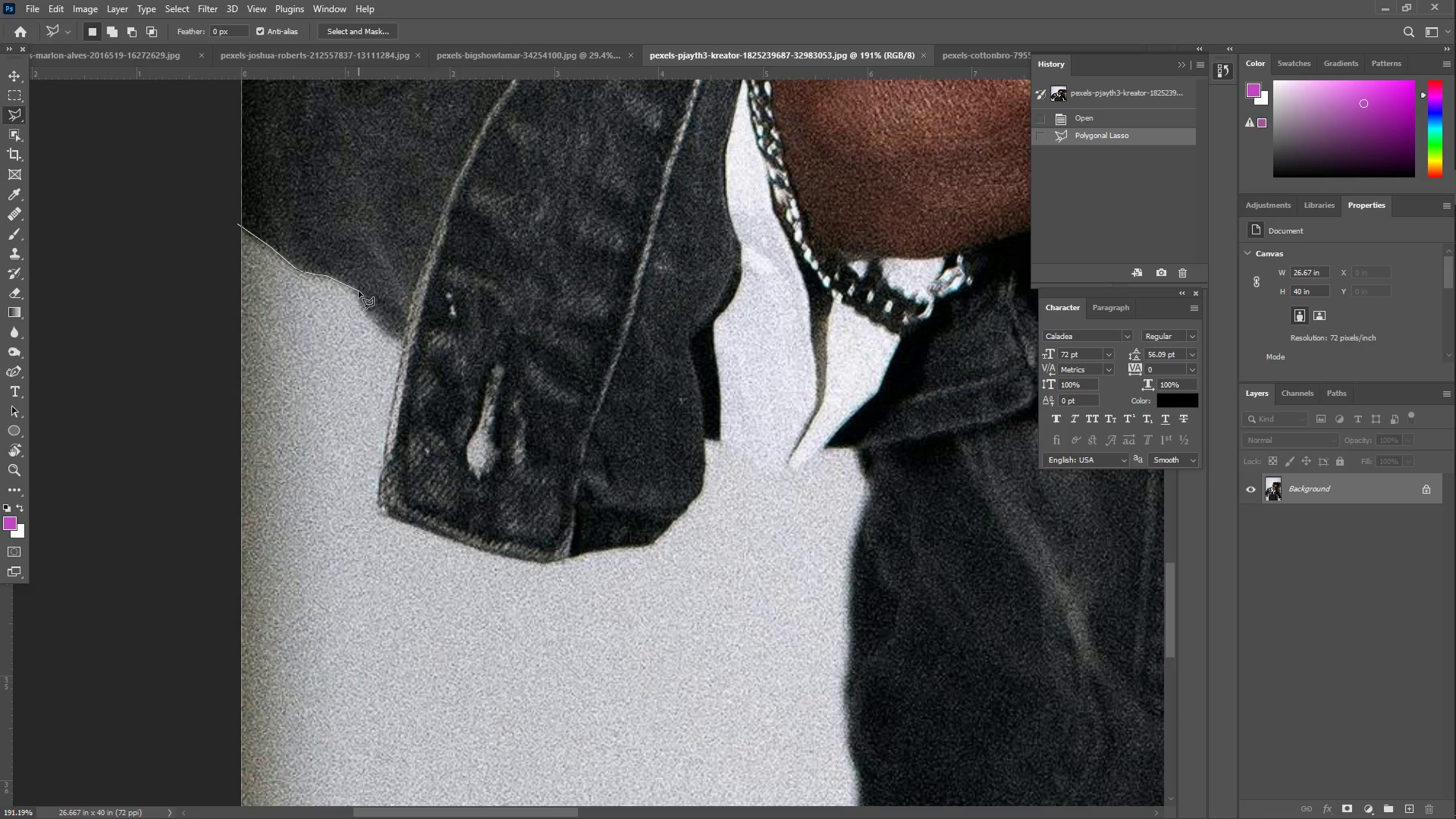 
triple_click([359, 298])
 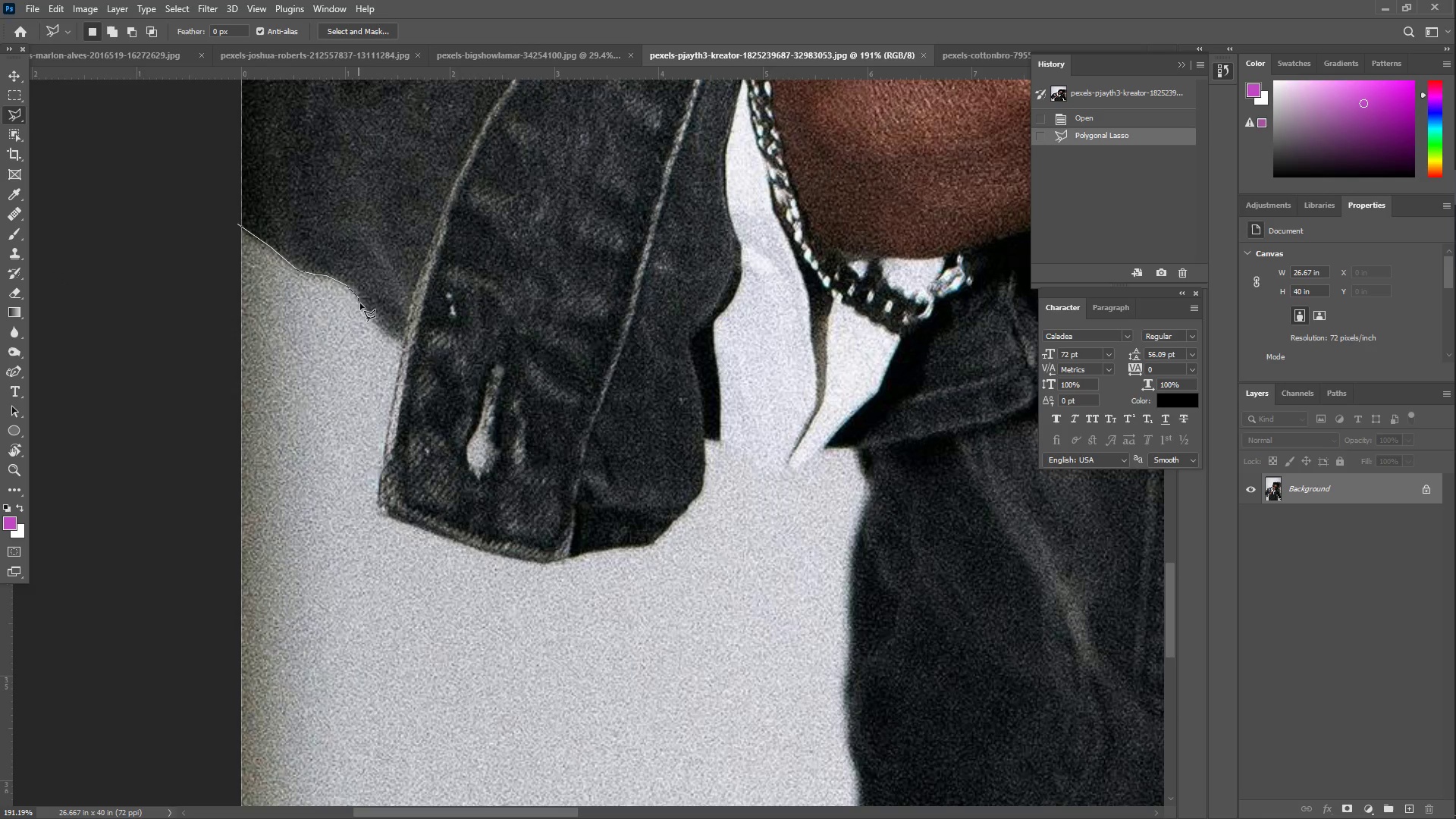 
left_click_drag(start_coordinate=[372, 315], to_coordinate=[375, 319])
 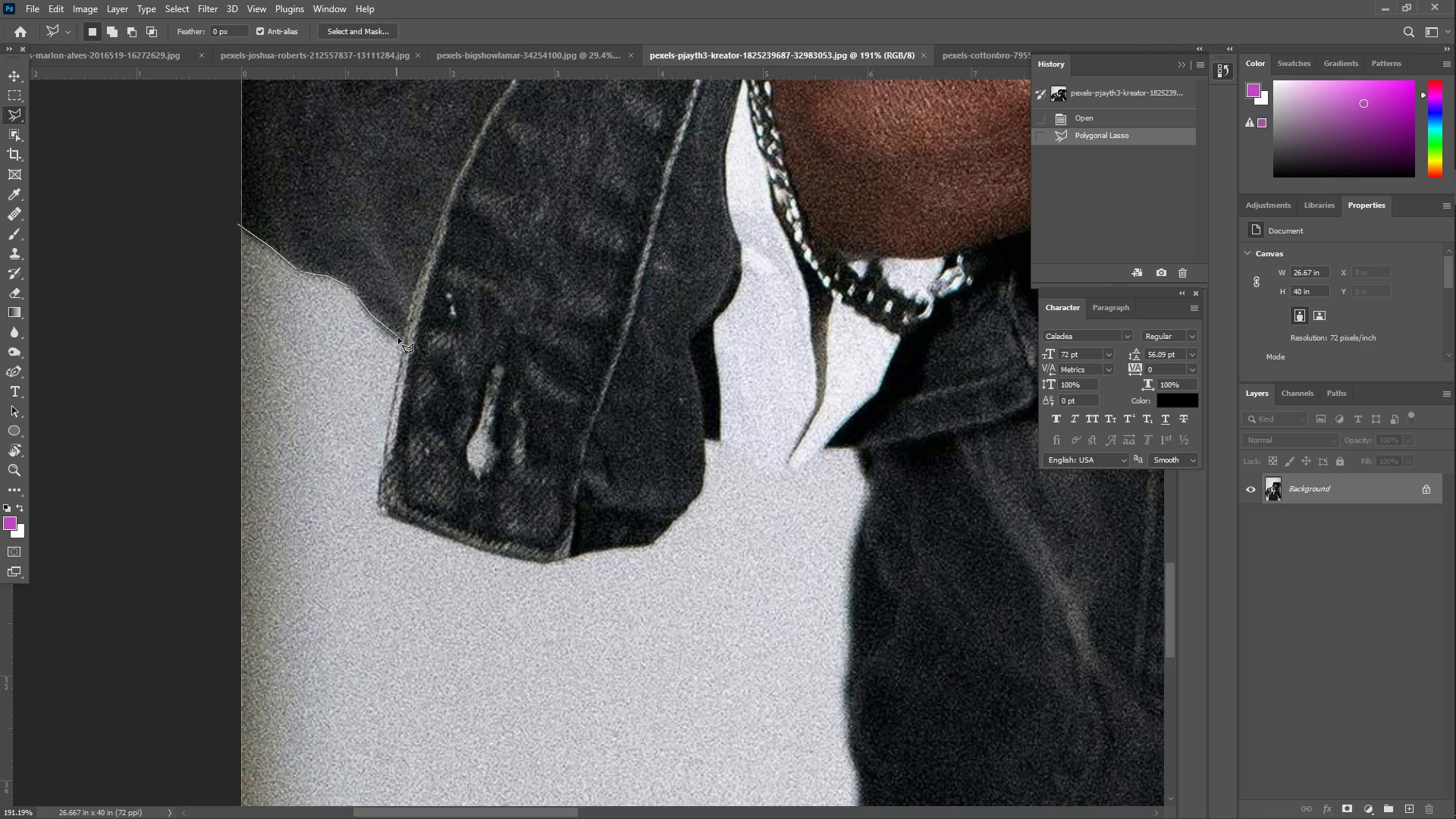 
triple_click([400, 338])
 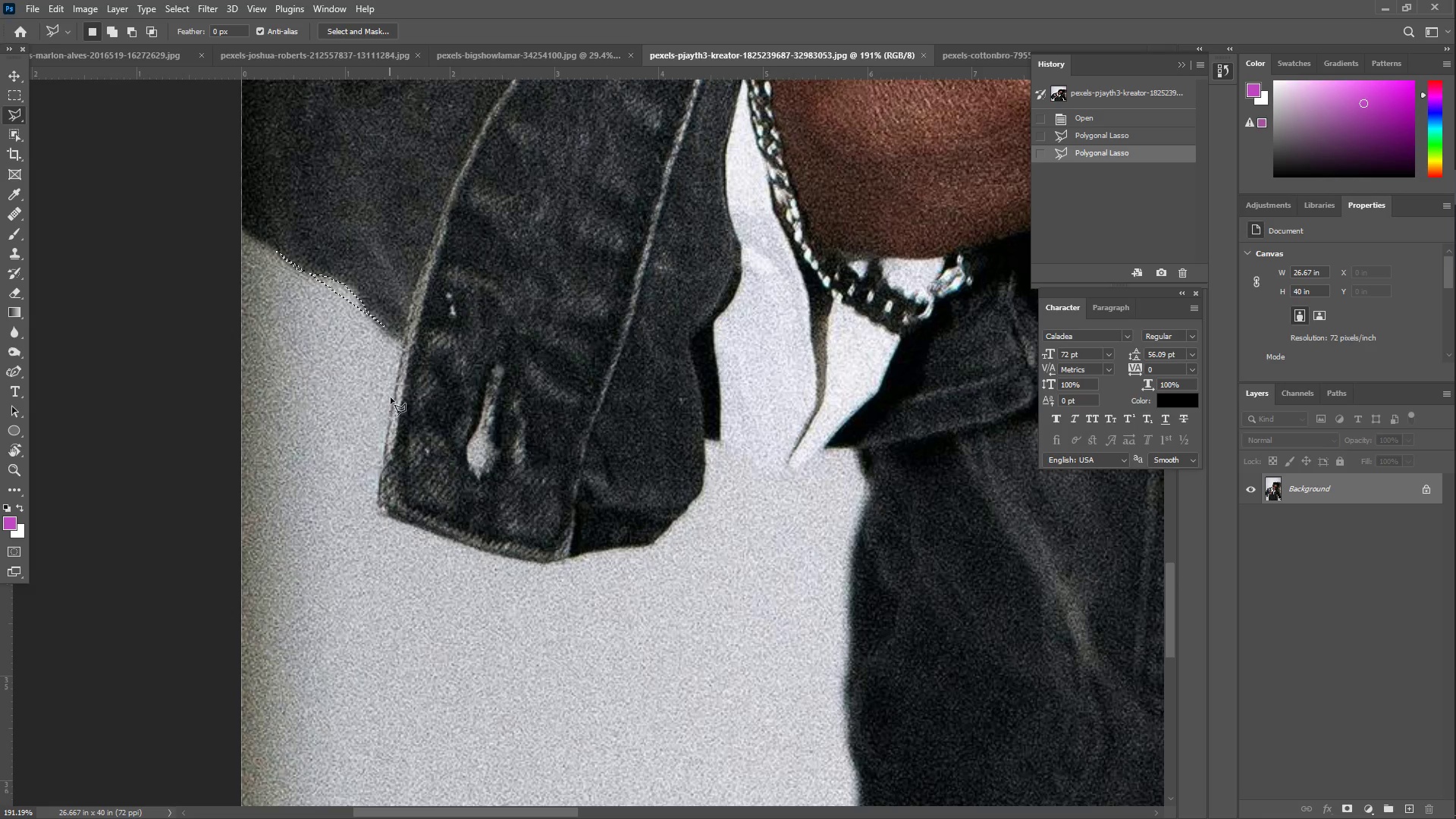 
key(Control+Z)
 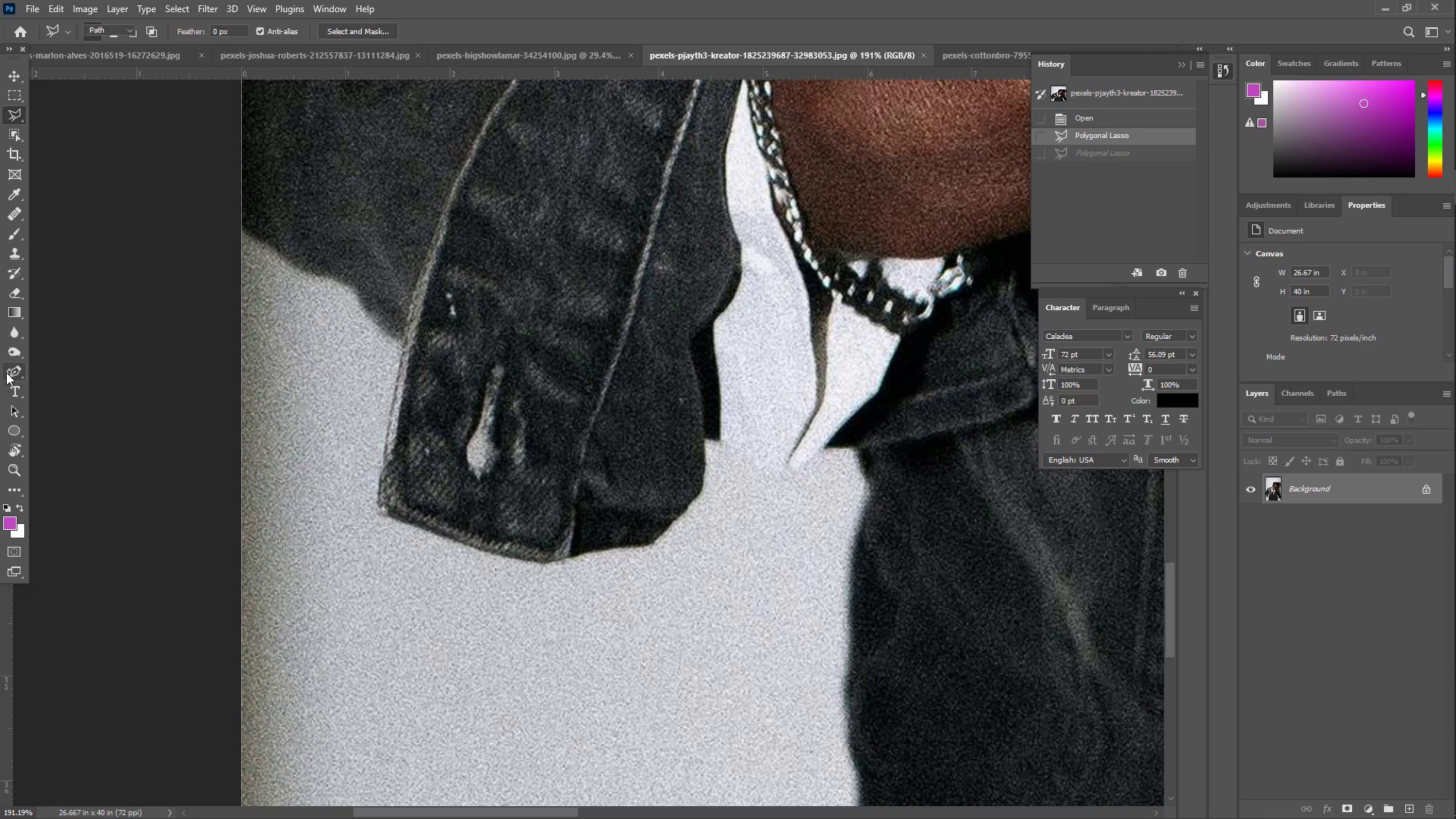 
key(Z)
 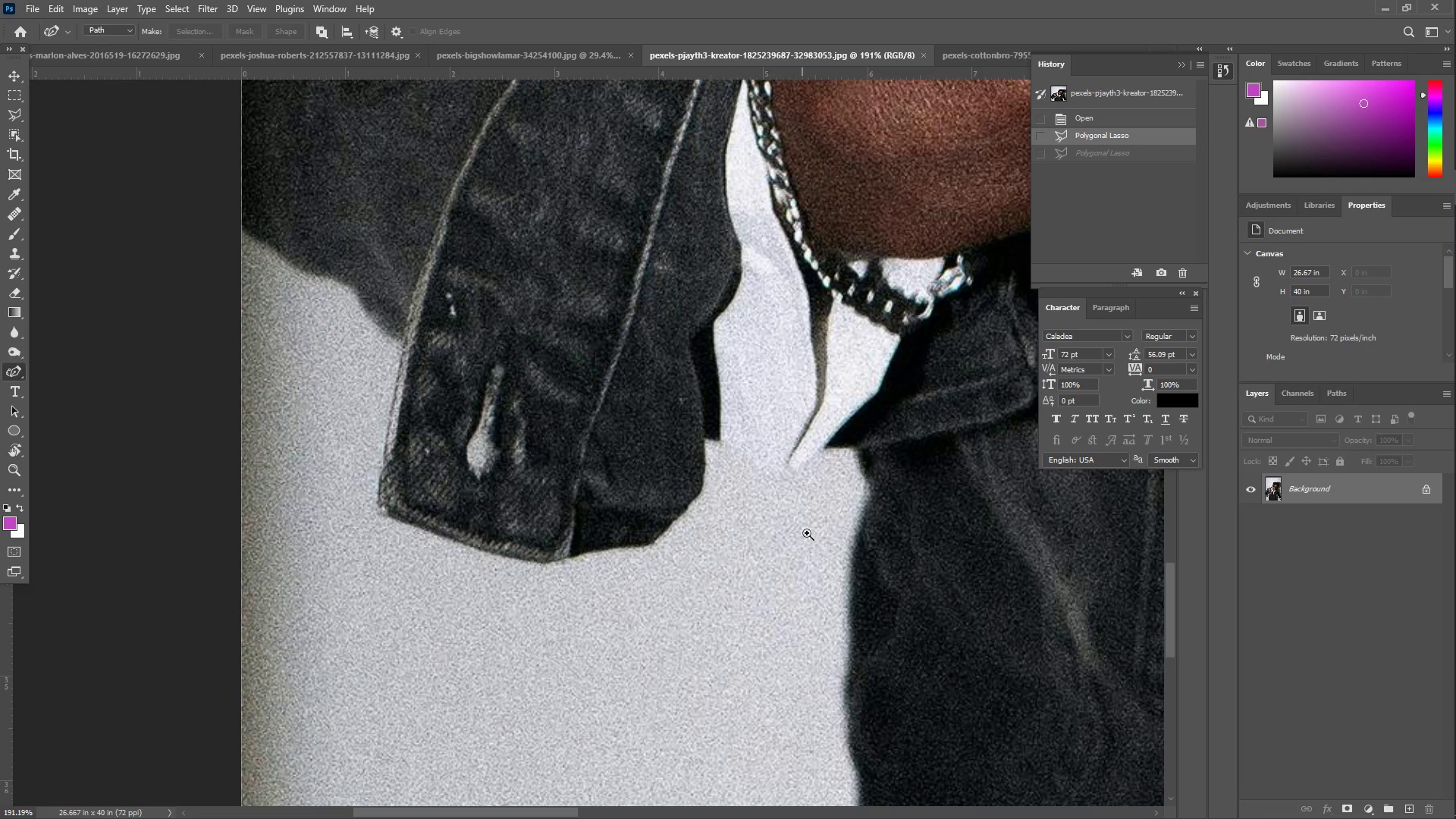 
left_click_drag(start_coordinate=[836, 554], to_coordinate=[704, 544])
 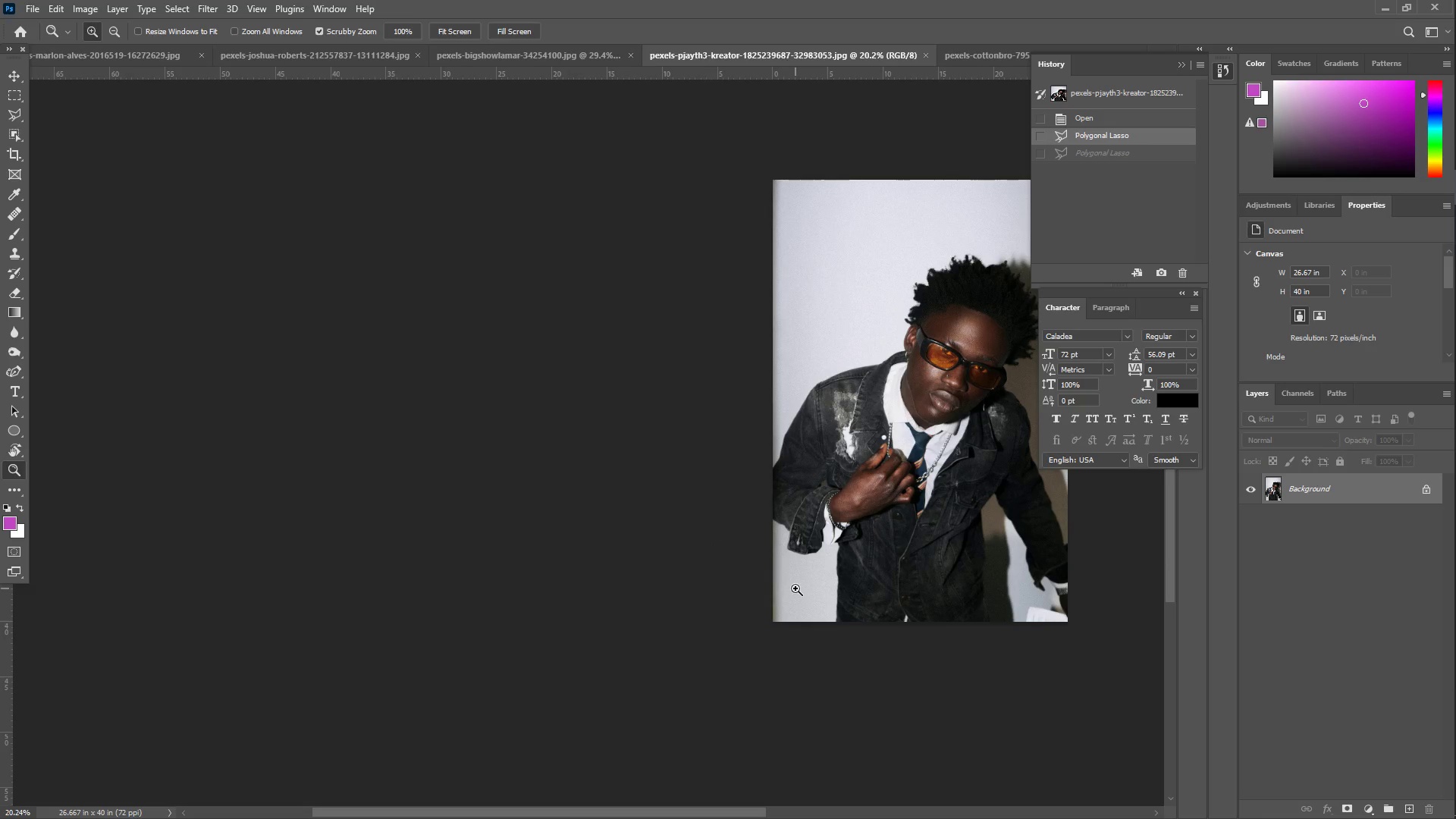 
left_click_drag(start_coordinate=[849, 493], to_coordinate=[882, 494])
 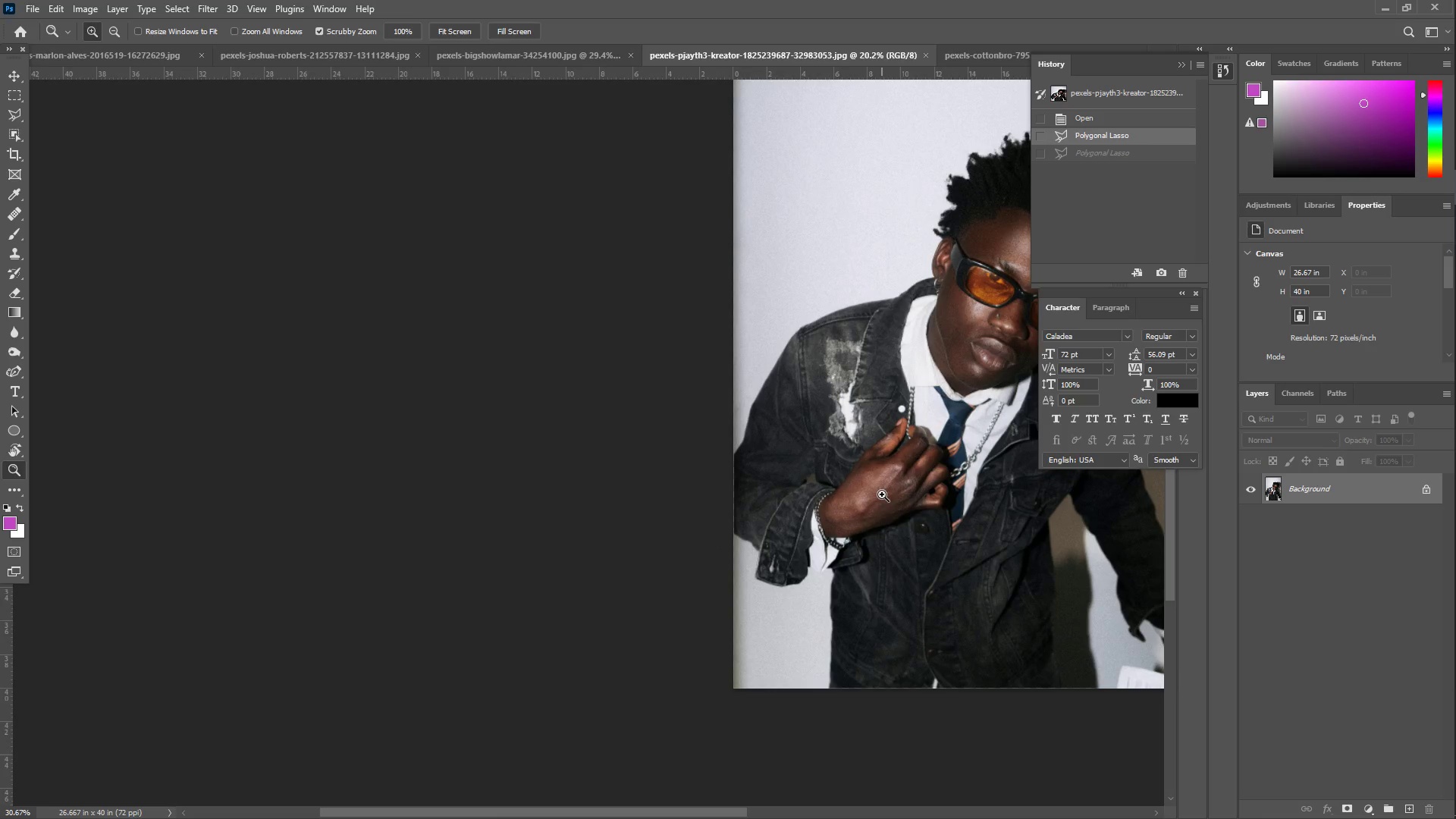 
hold_key(key=Space, duration=0.66)
 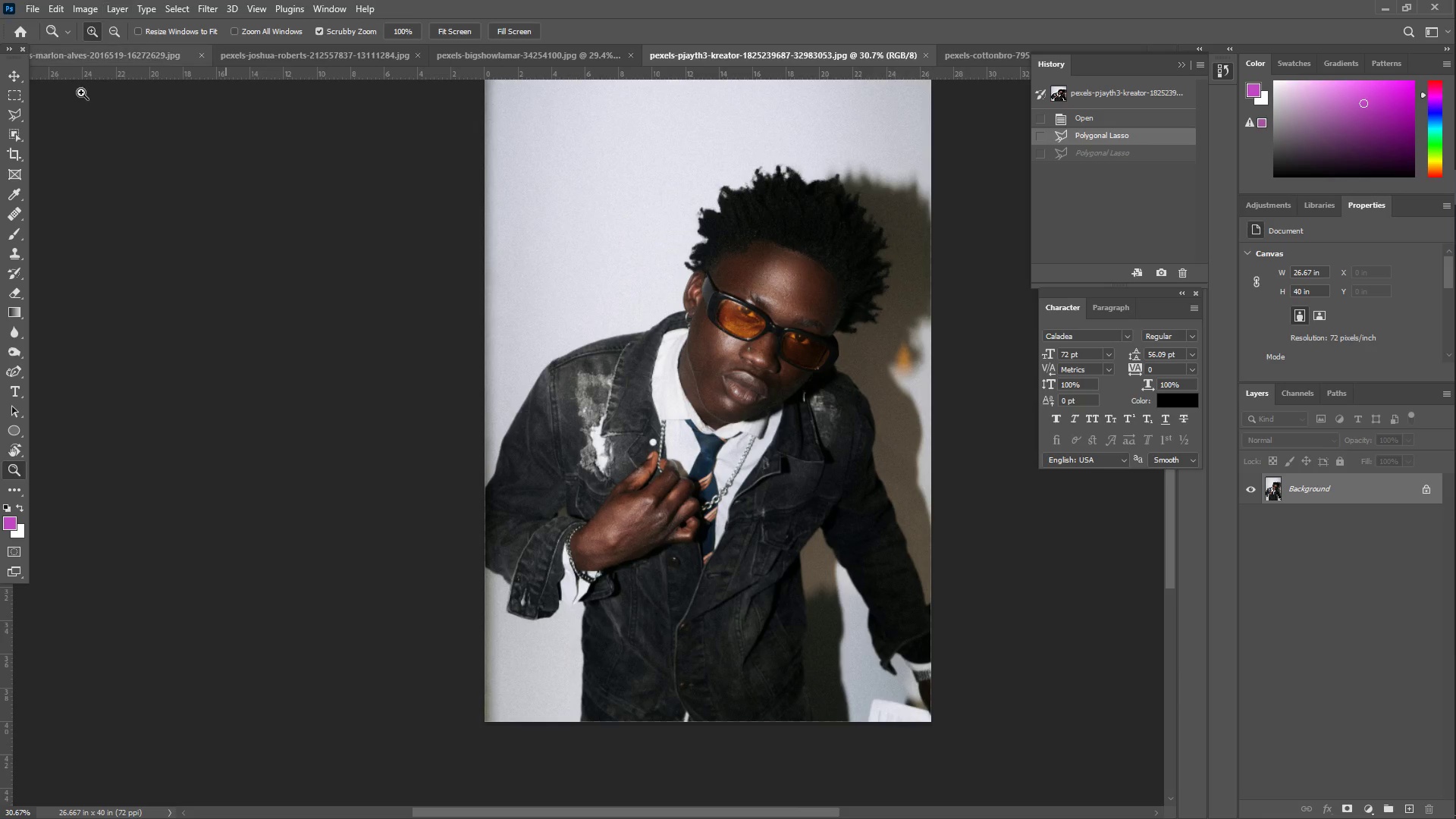 
left_click_drag(start_coordinate=[924, 504], to_coordinate=[676, 538])
 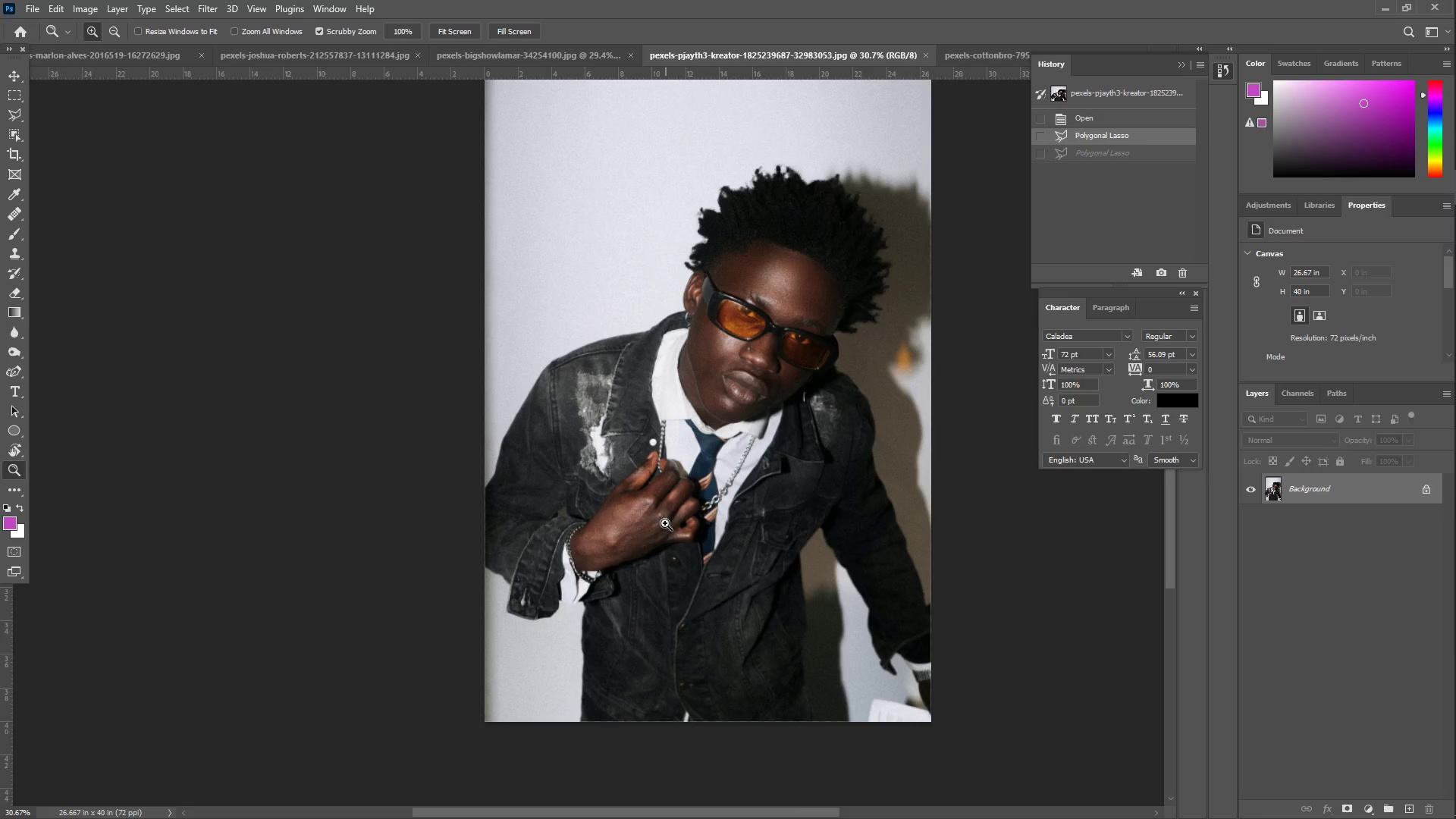 
key(Z)
 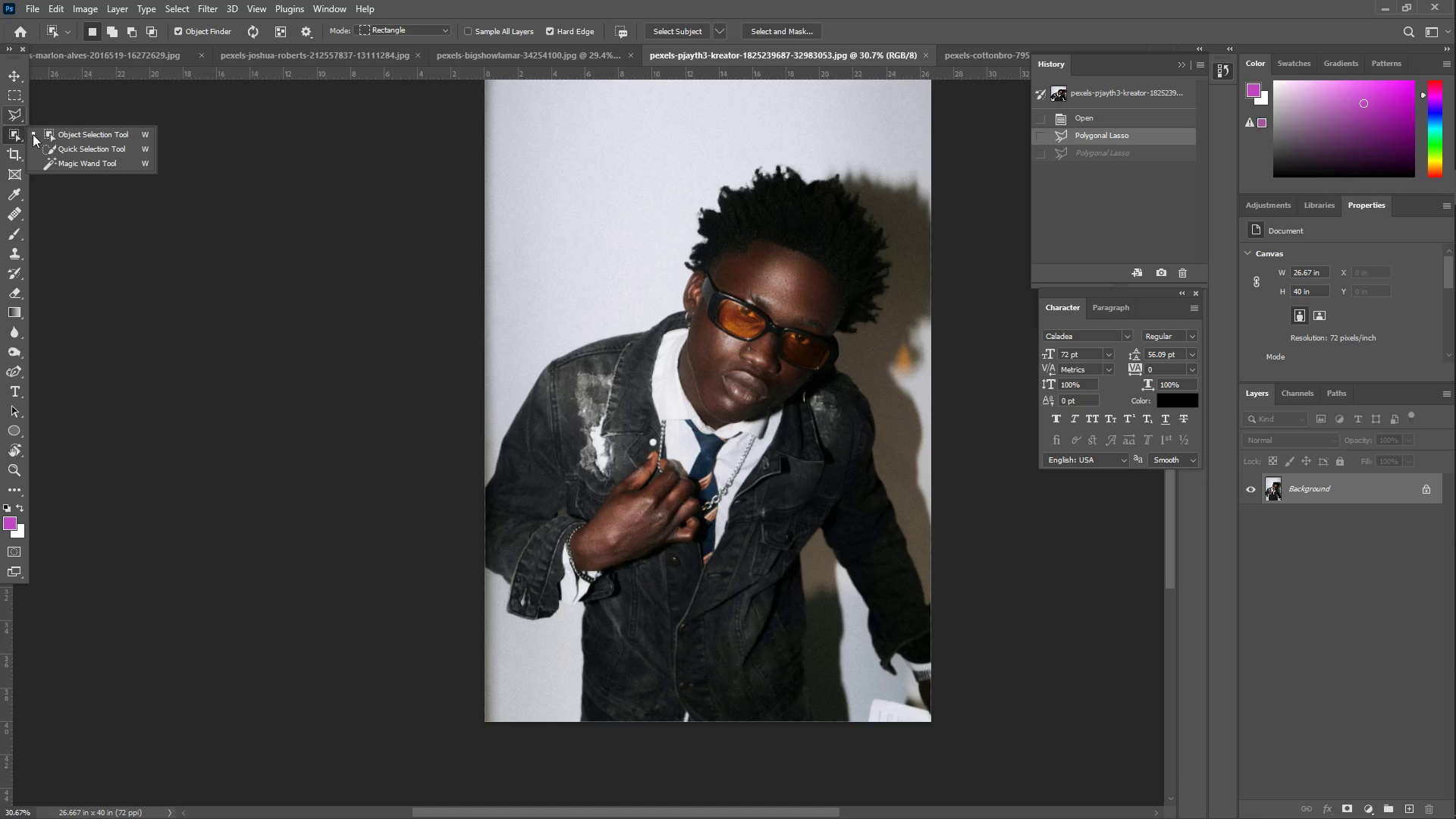 
left_click_drag(start_coordinate=[720, 406], to_coordinate=[724, 402])
 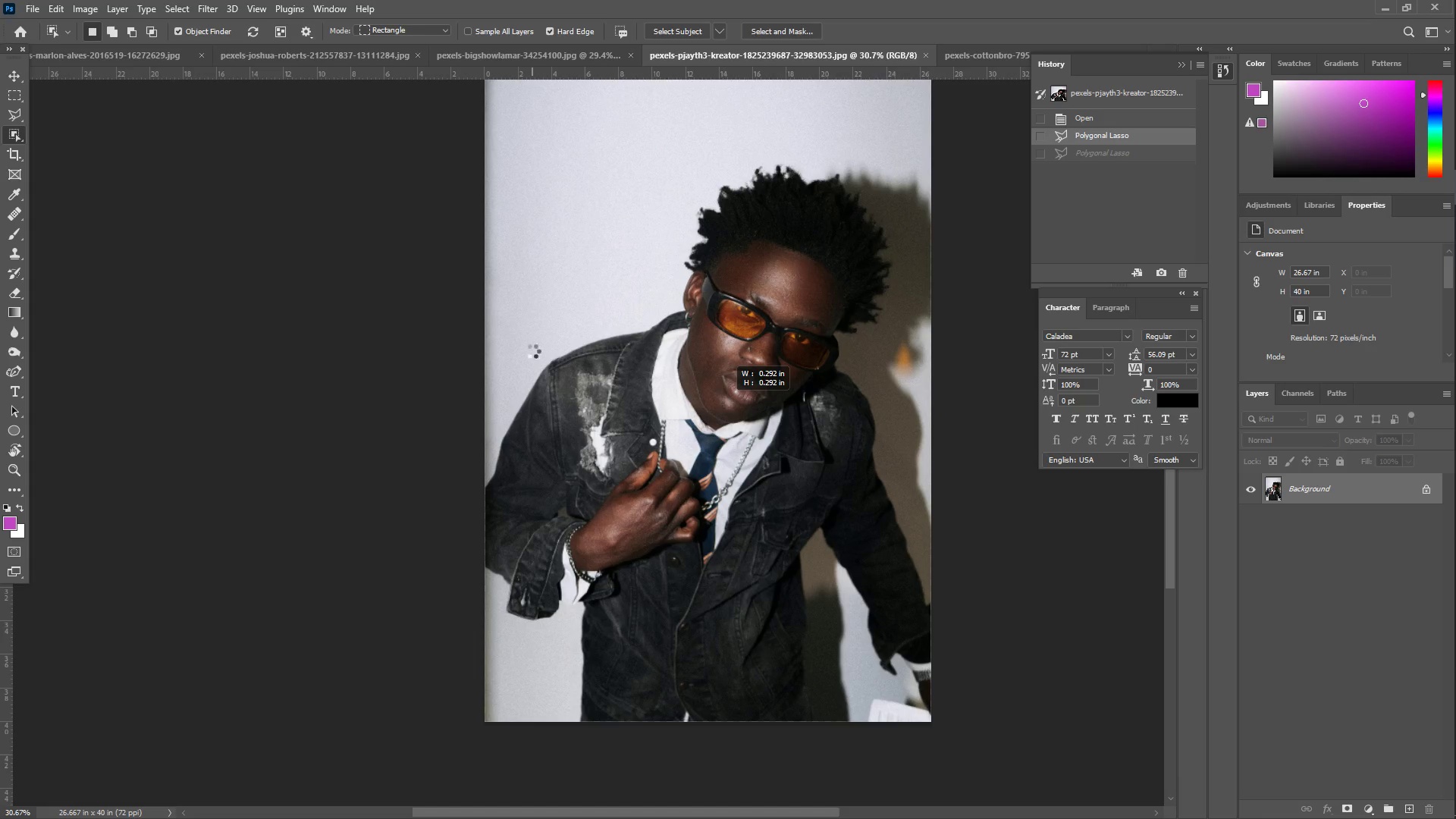 
key(Control+Z)
 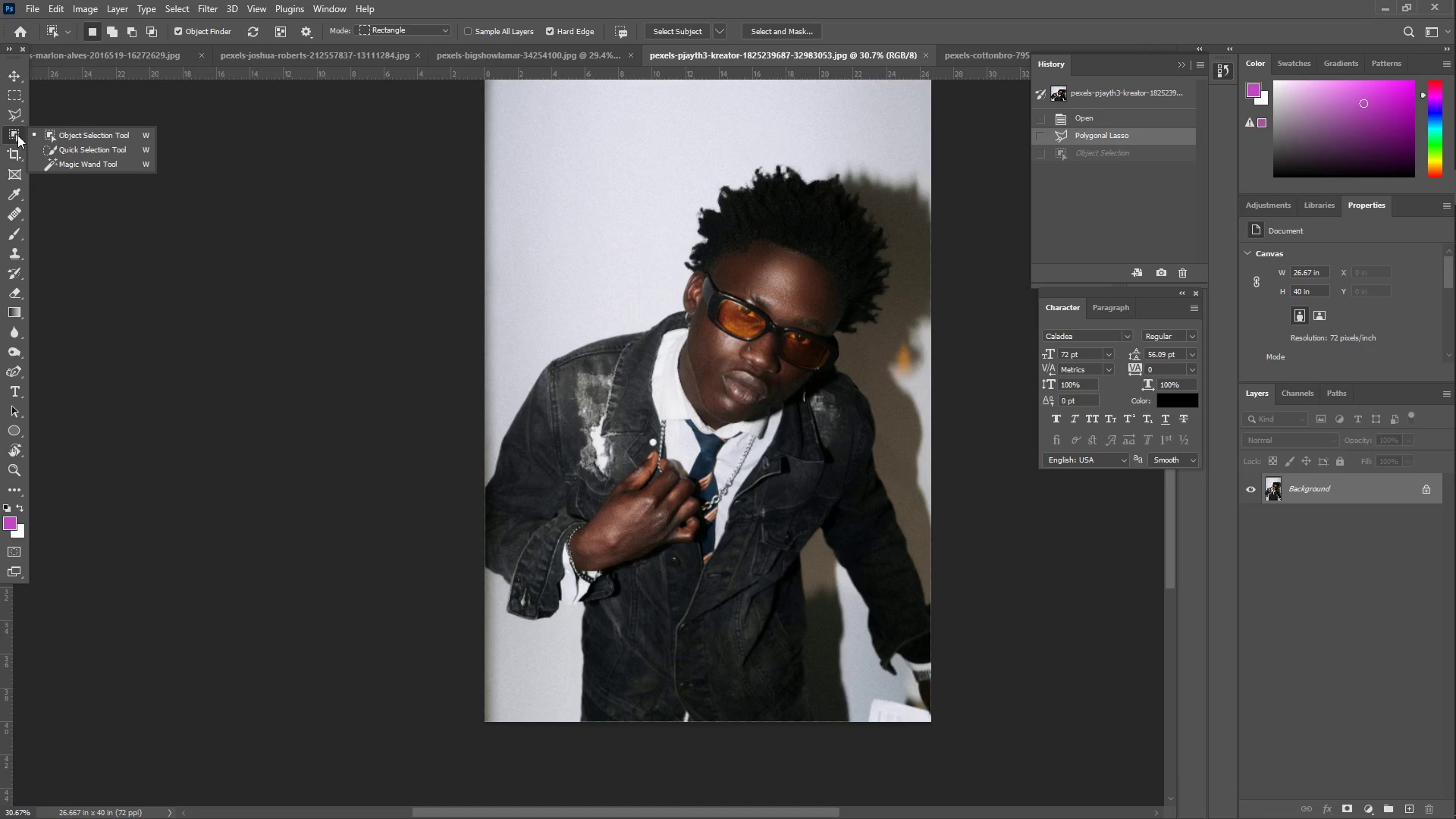 
left_click([54, 135])
 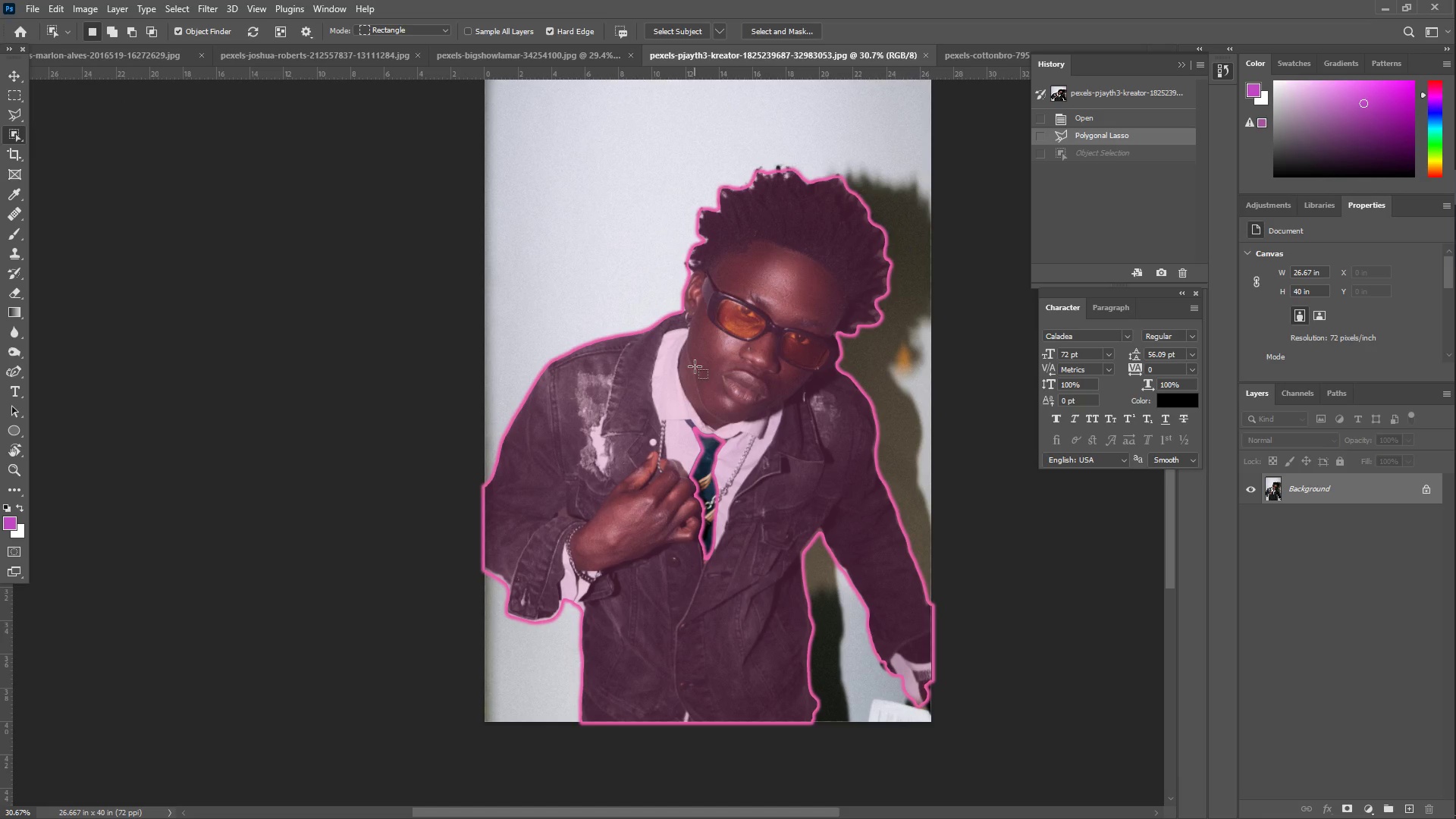 
wait(5.62)
 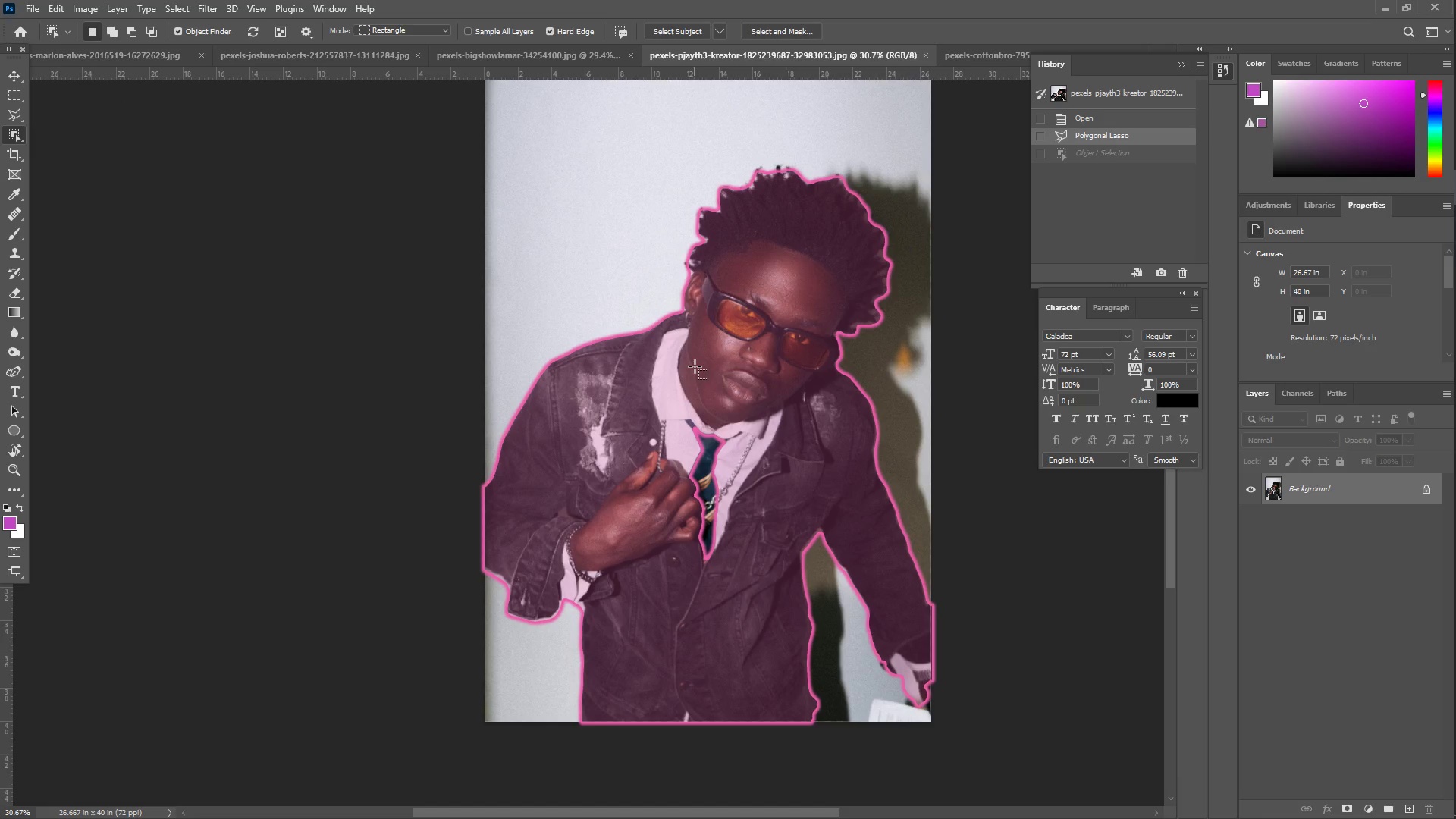 
left_click([1424, 329])